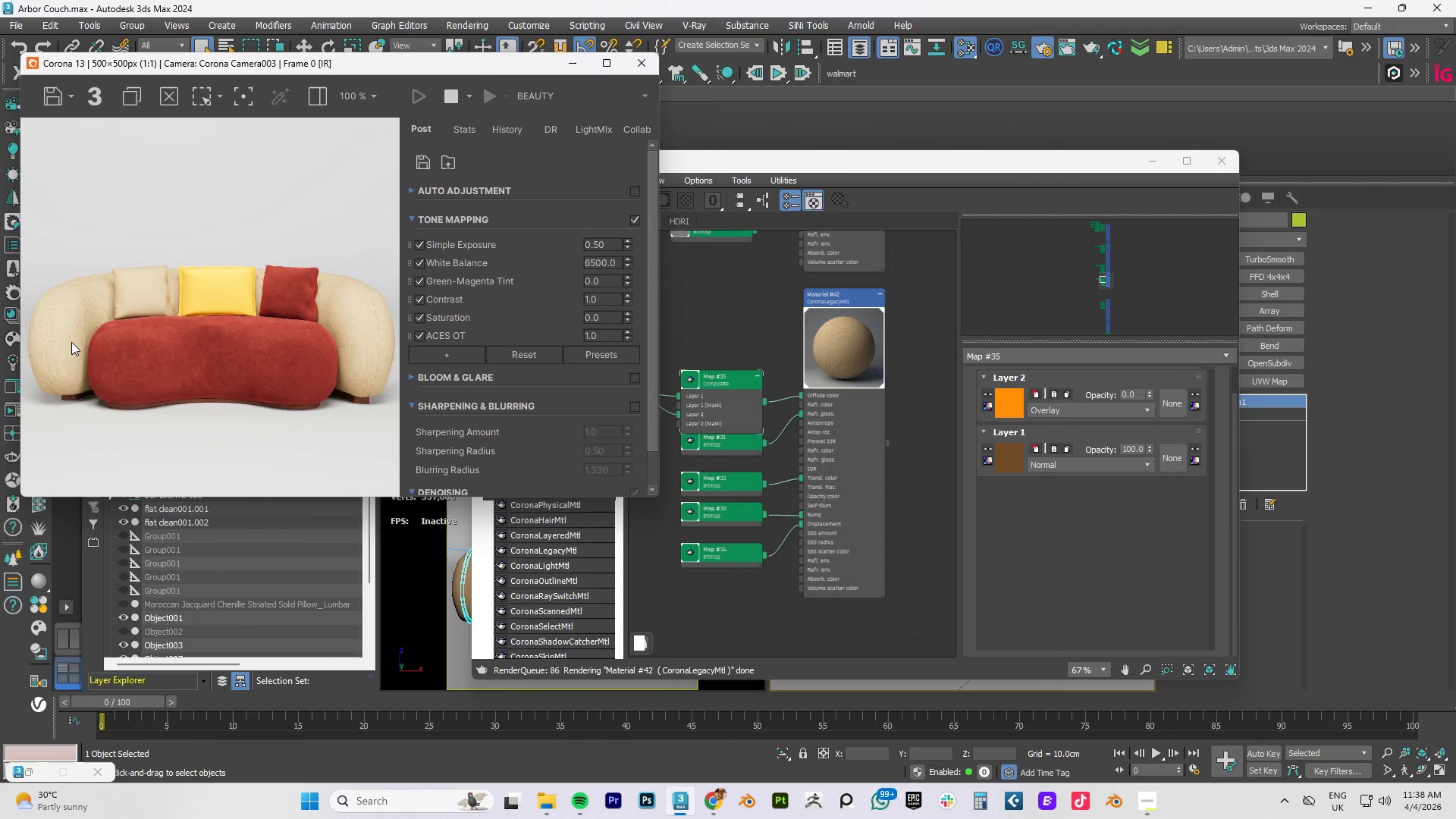 
scroll: coordinate [43, 329], scroll_direction: up, amount: 1.0
 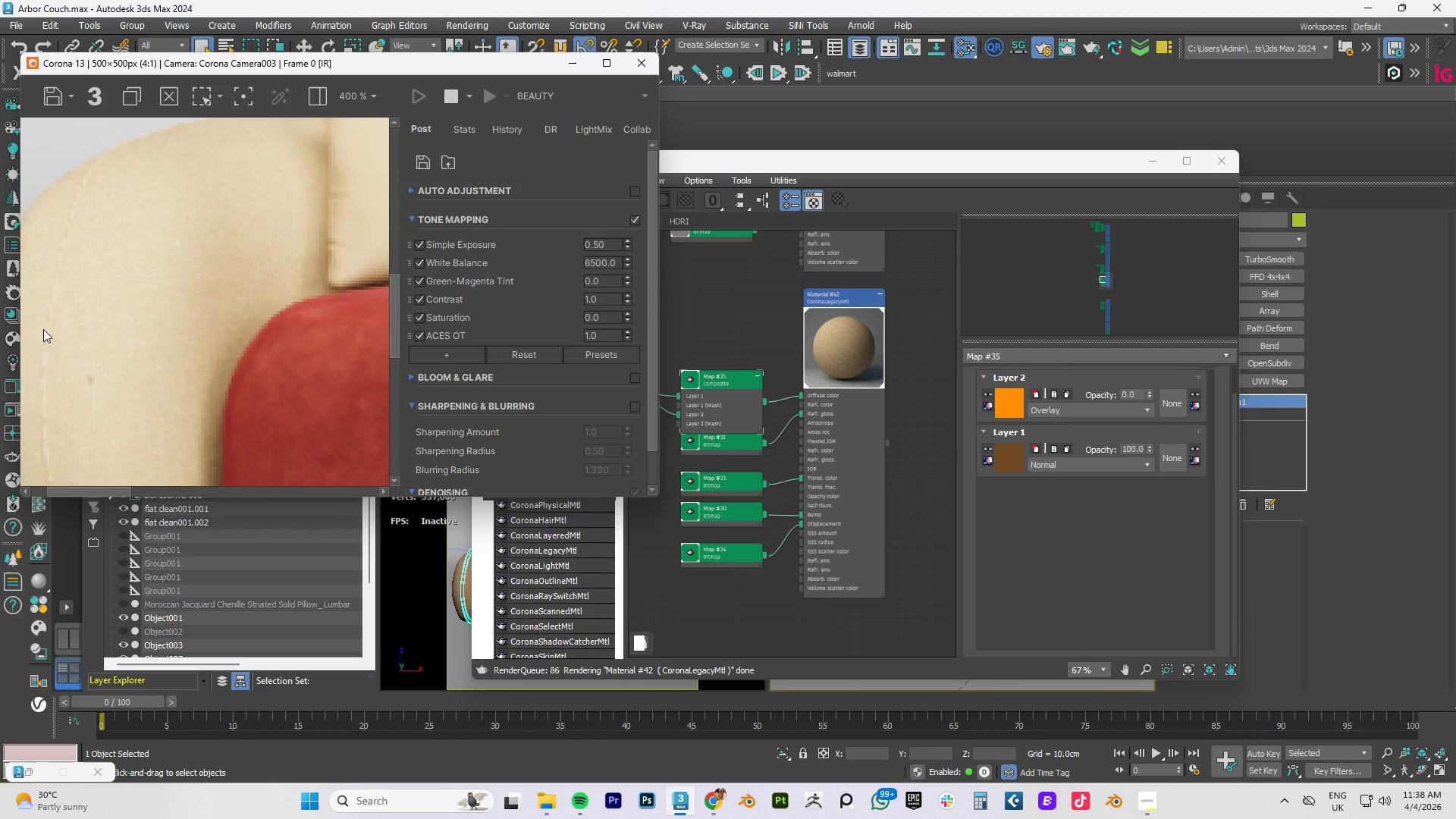 
scroll: coordinate [43, 329], scroll_direction: down, amount: 2.0
 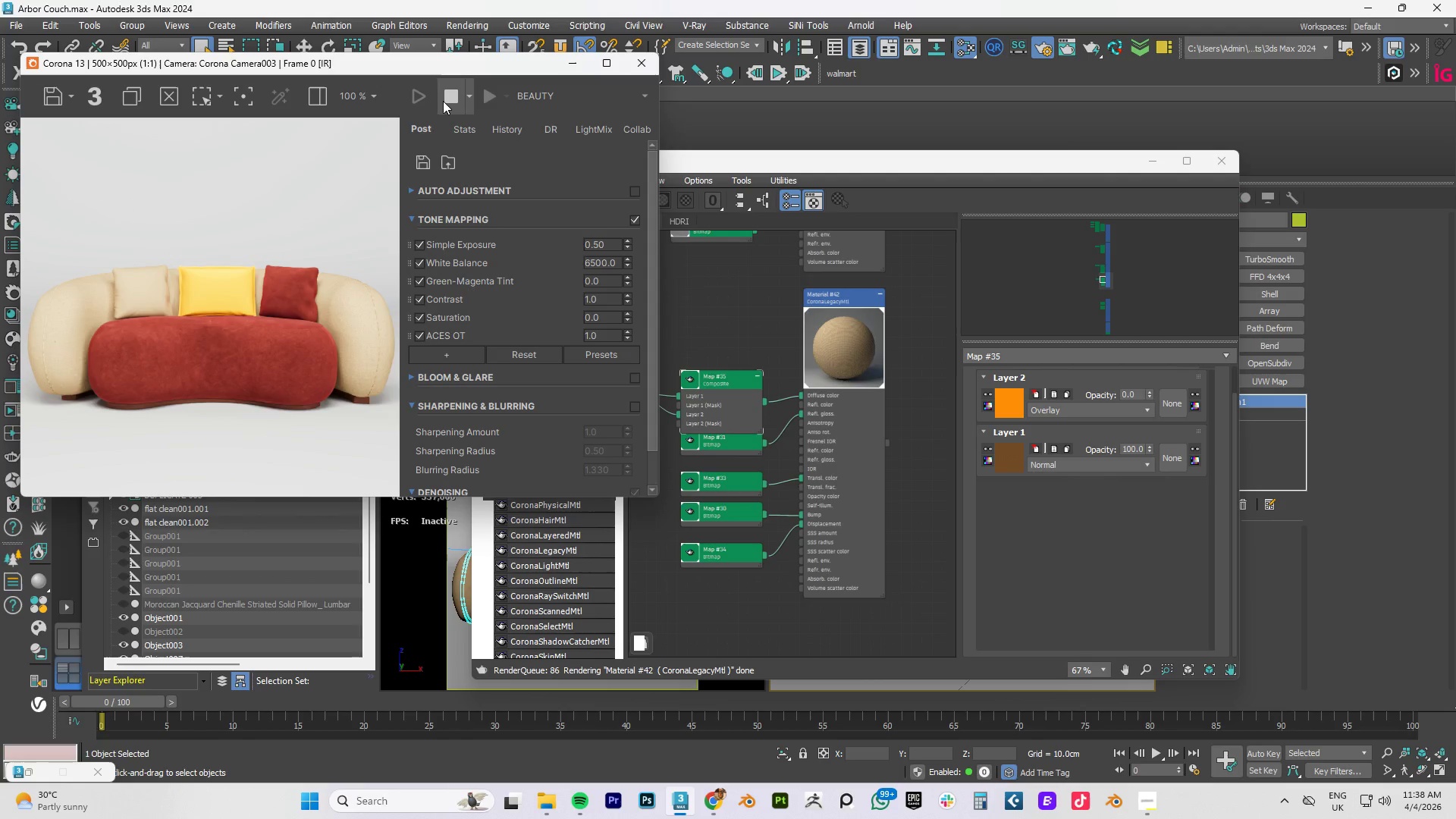 
left_click([446, 95])
 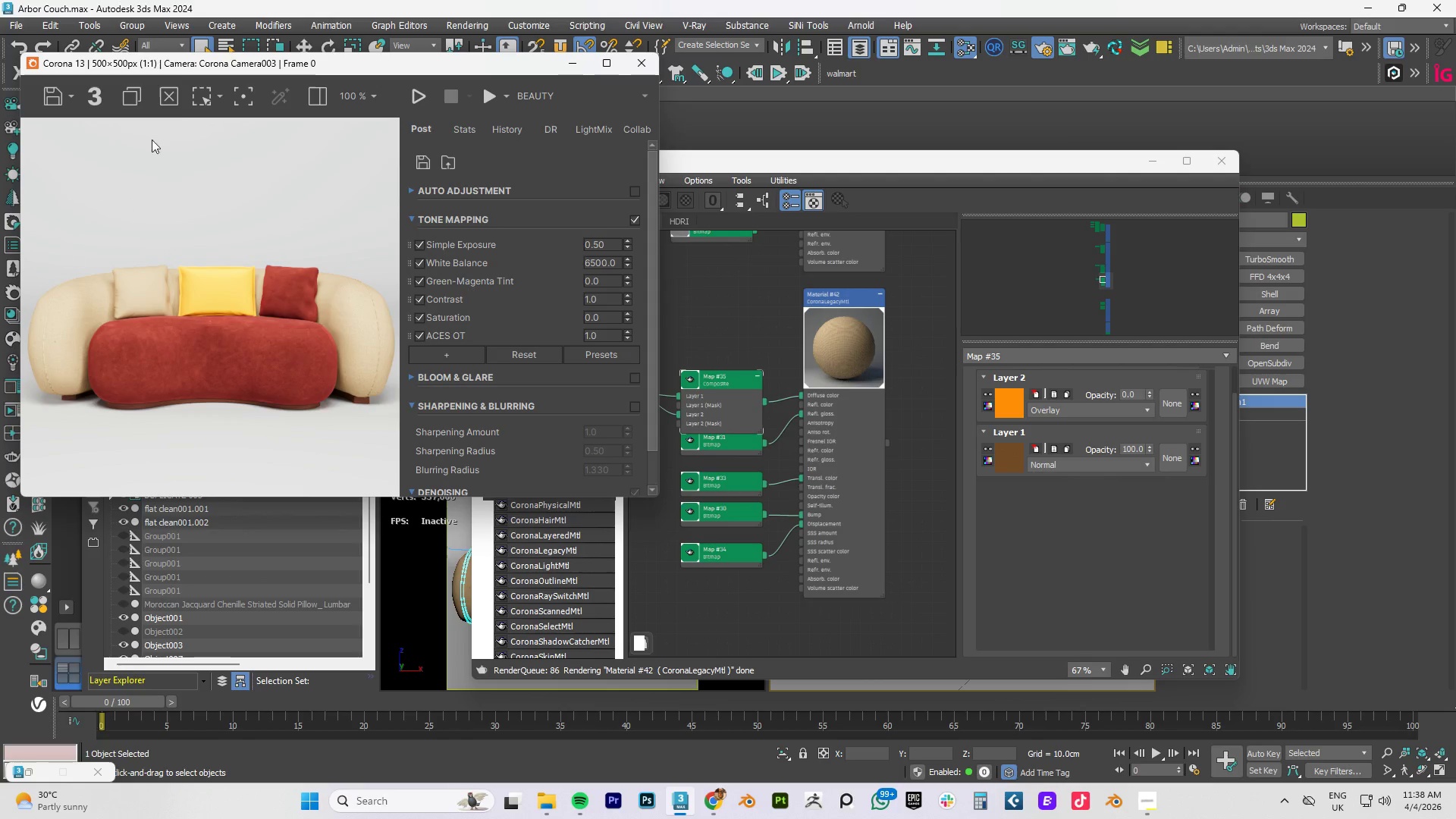 
left_click([194, 86])
 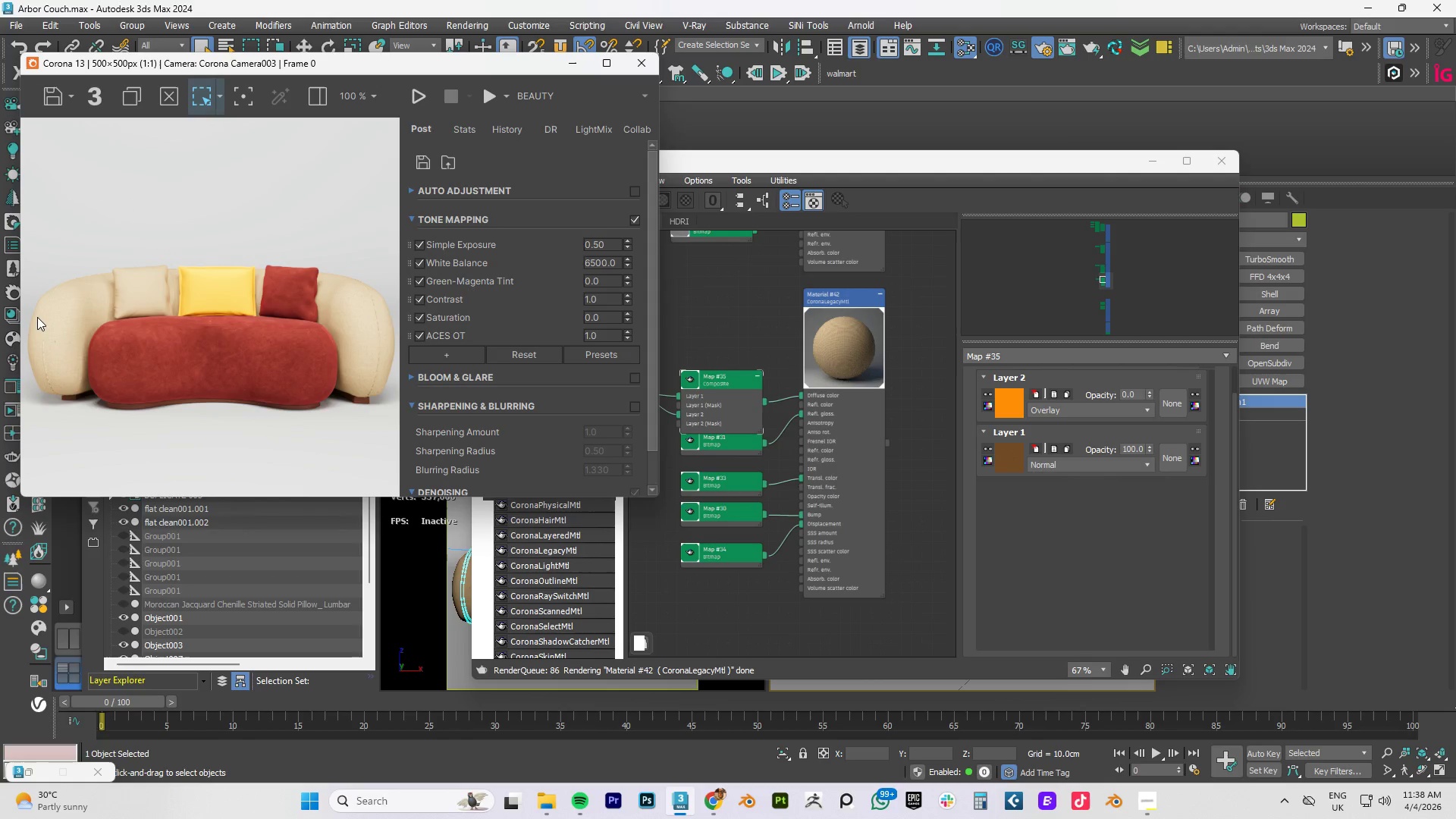 
left_click_drag(start_coordinate=[33, 314], to_coordinate=[53, 372])
 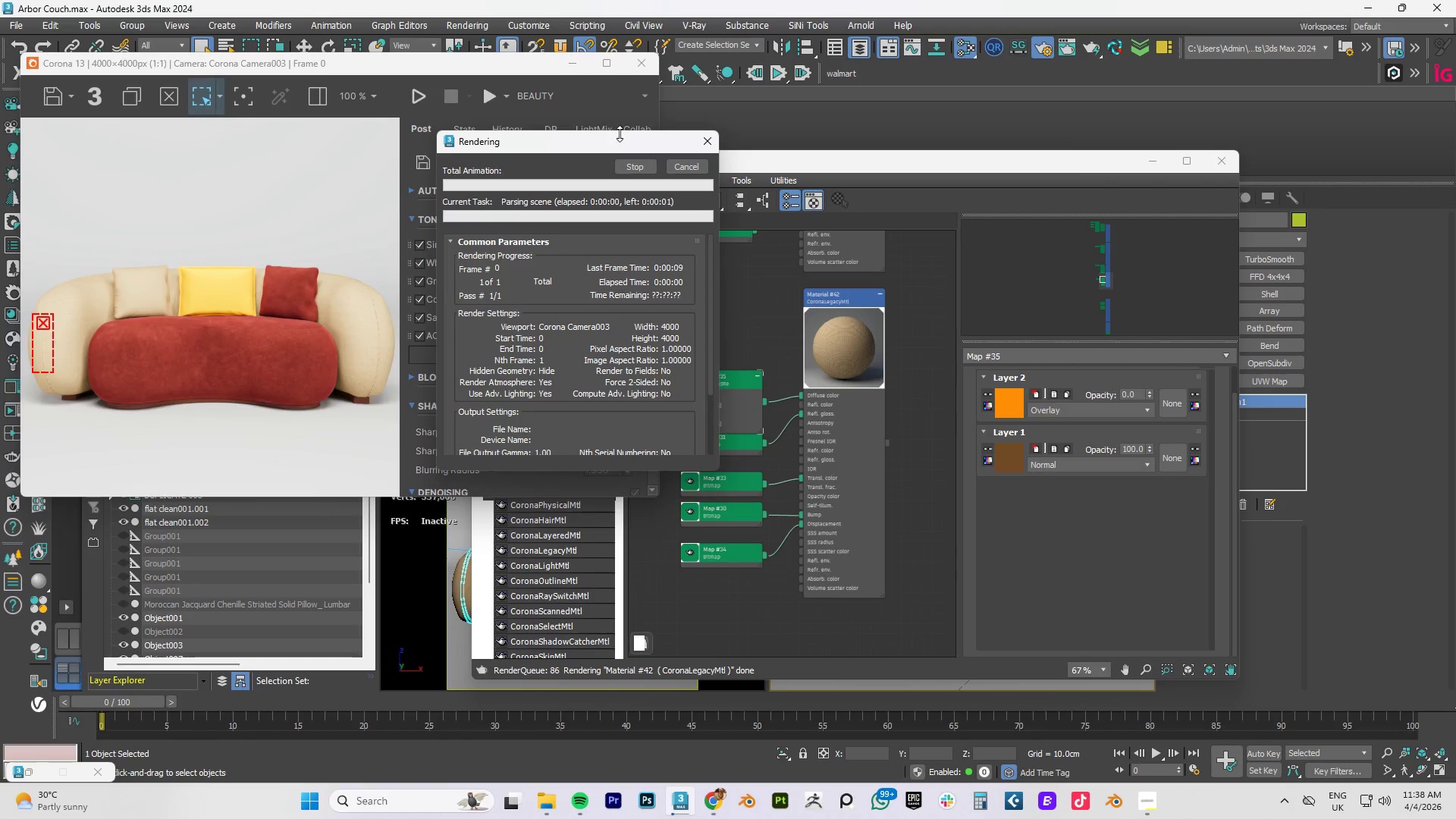 
mouse_move([168, 255])
 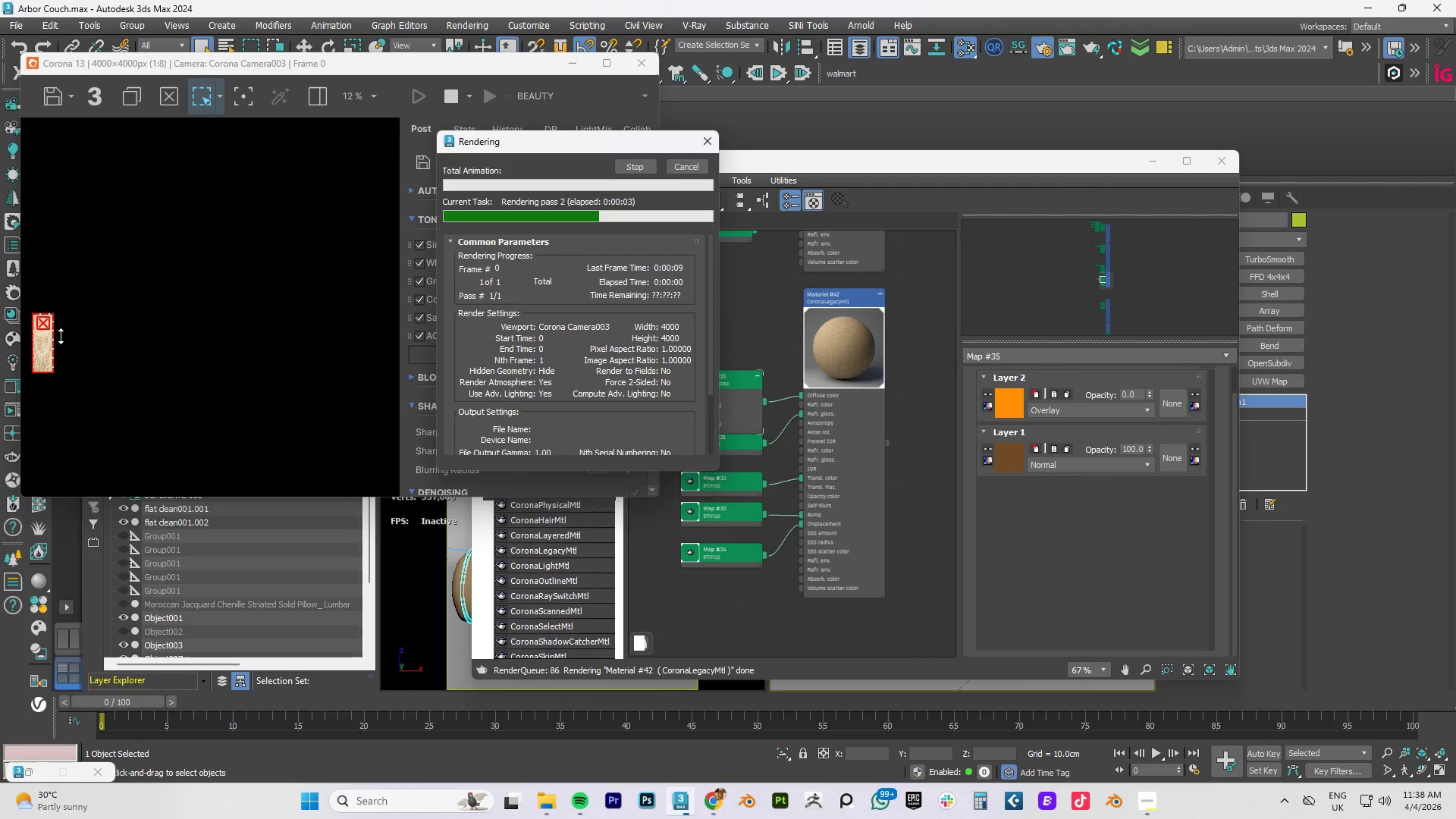 
scroll: coordinate [58, 336], scroll_direction: up, amount: 3.0
 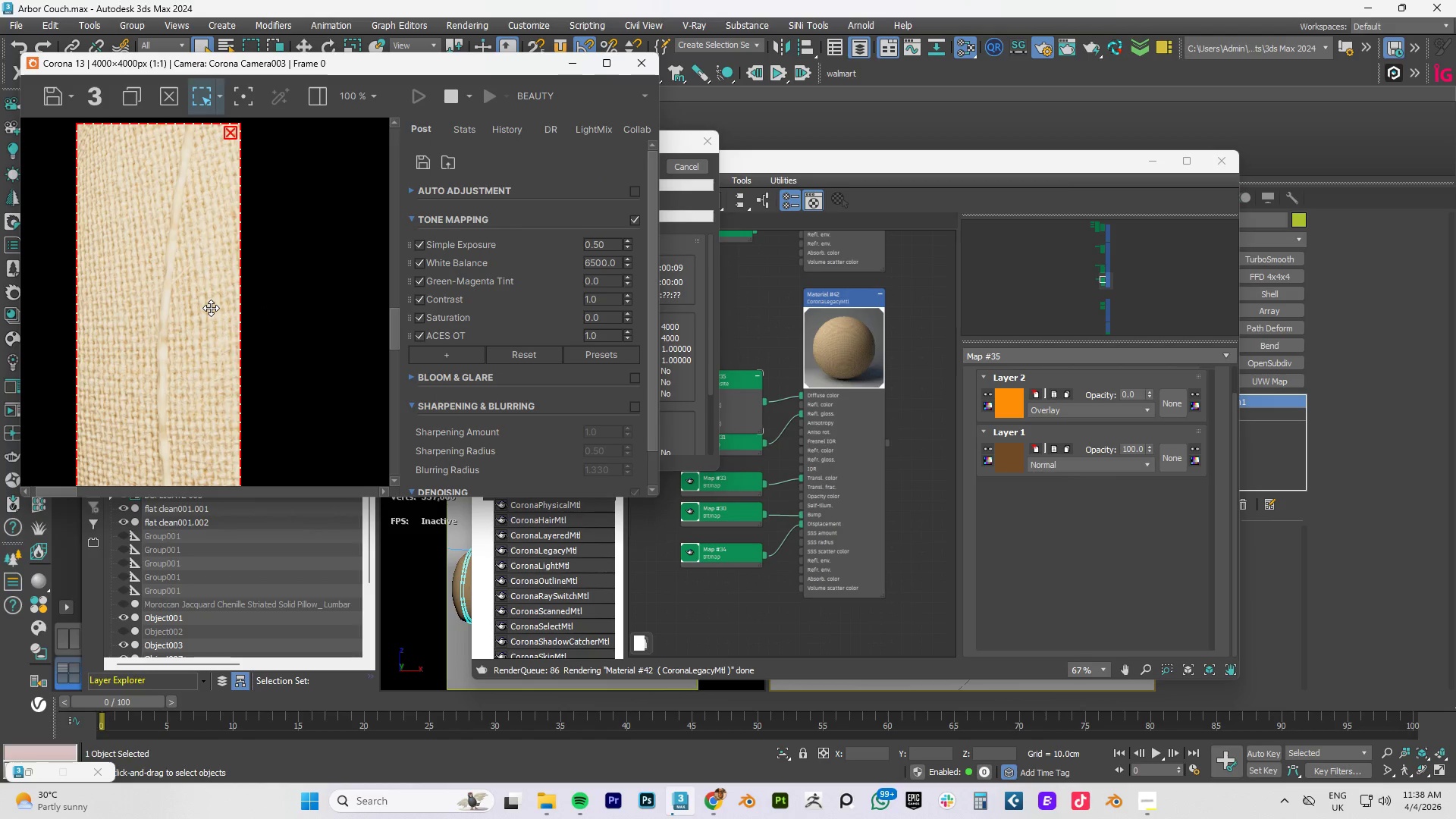 
left_click_drag(start_coordinate=[953, 164], to_coordinate=[1062, 200])
 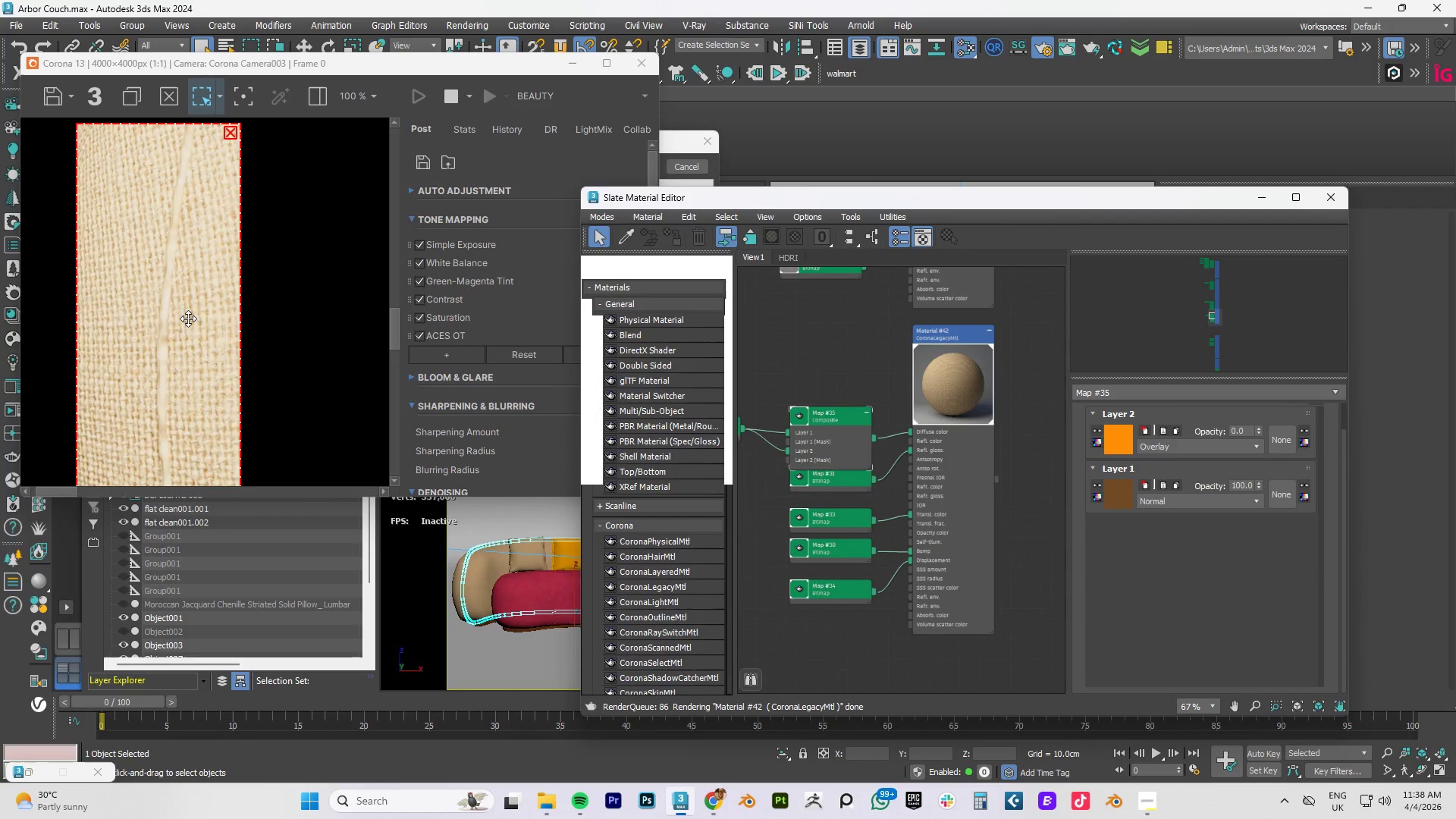 
scroll: coordinate [163, 322], scroll_direction: none, amount: 0.0
 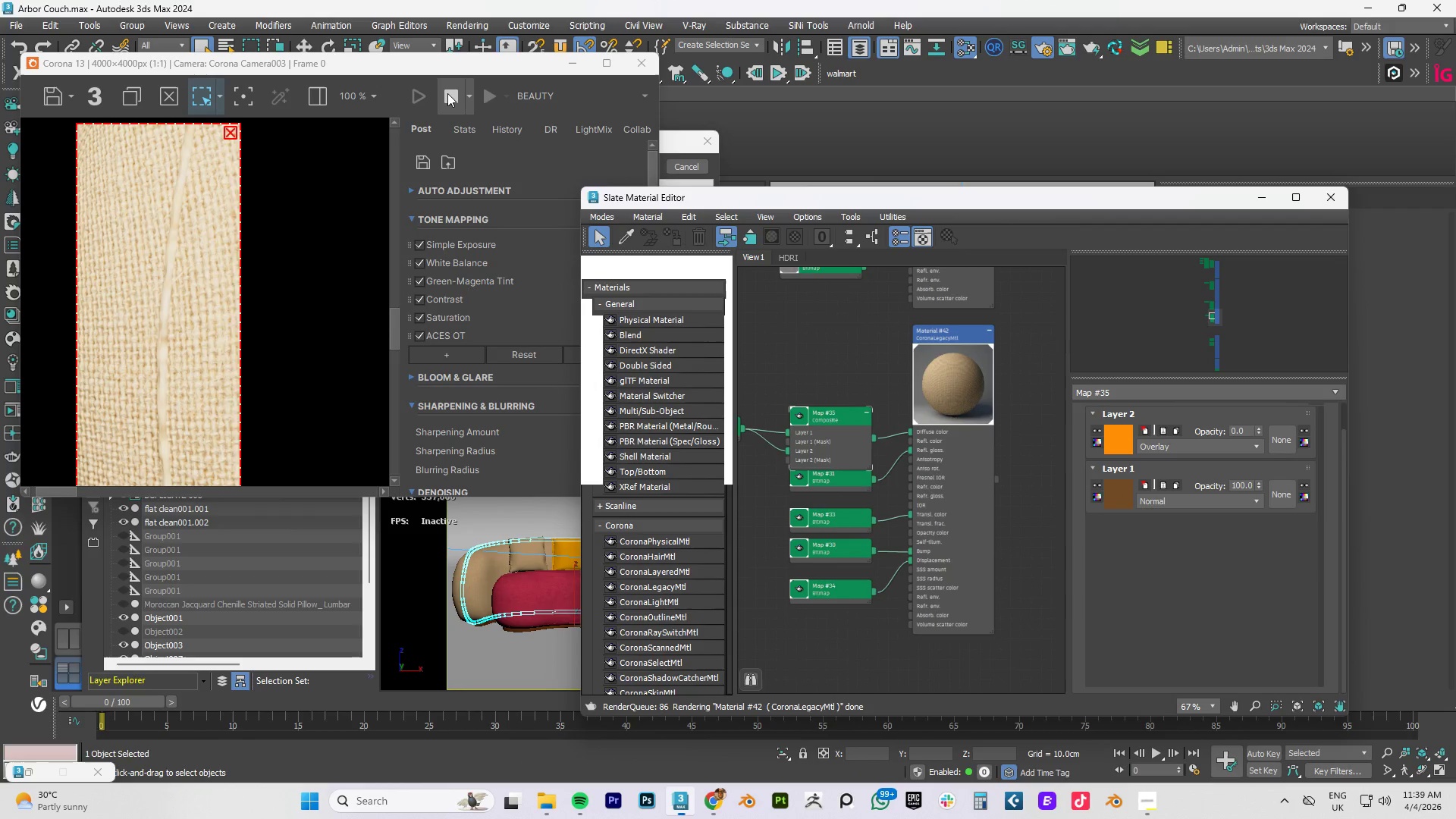 
scroll: coordinate [188, 302], scroll_direction: down, amount: 1.0
 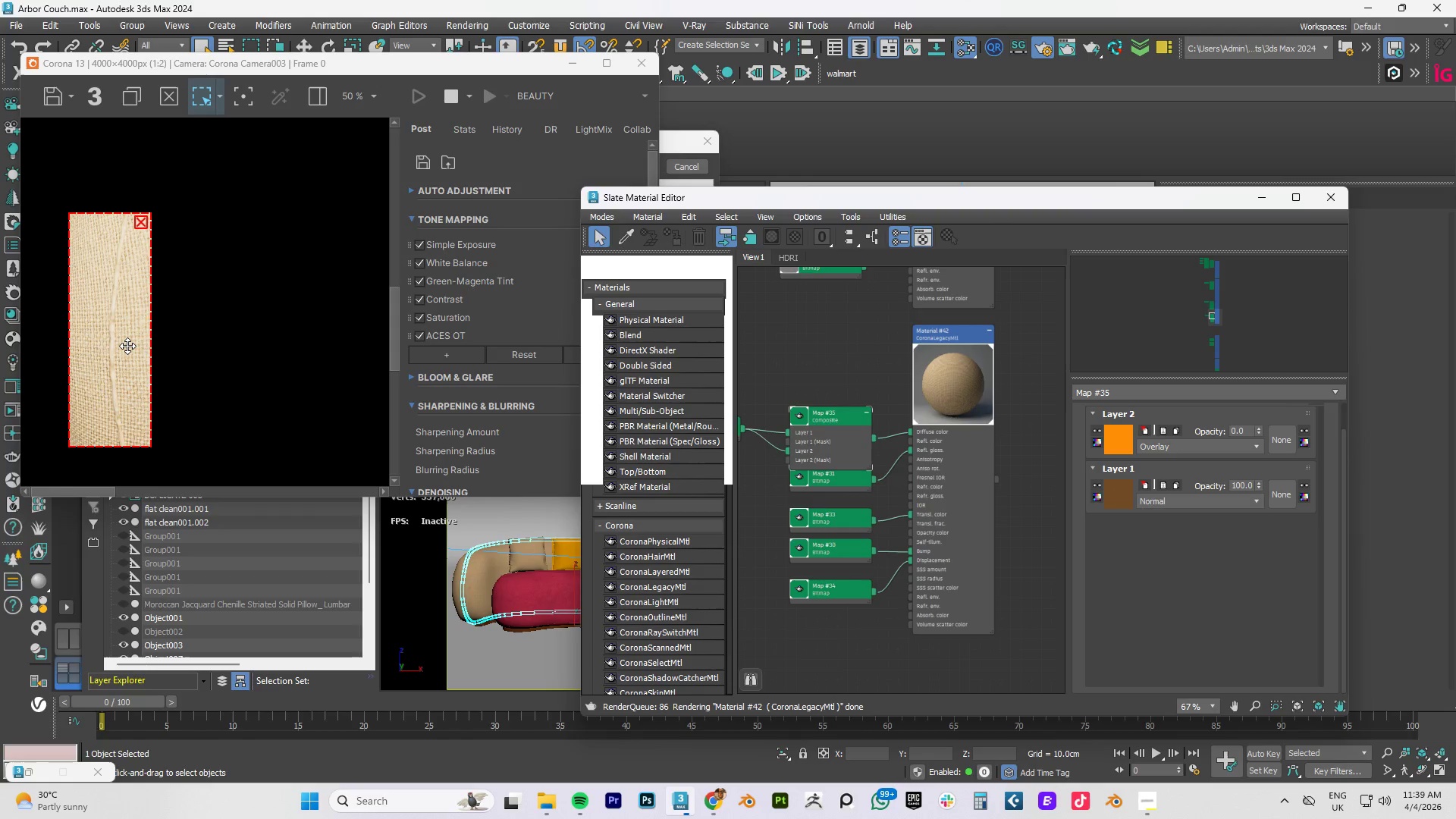 
wait(11.84)
 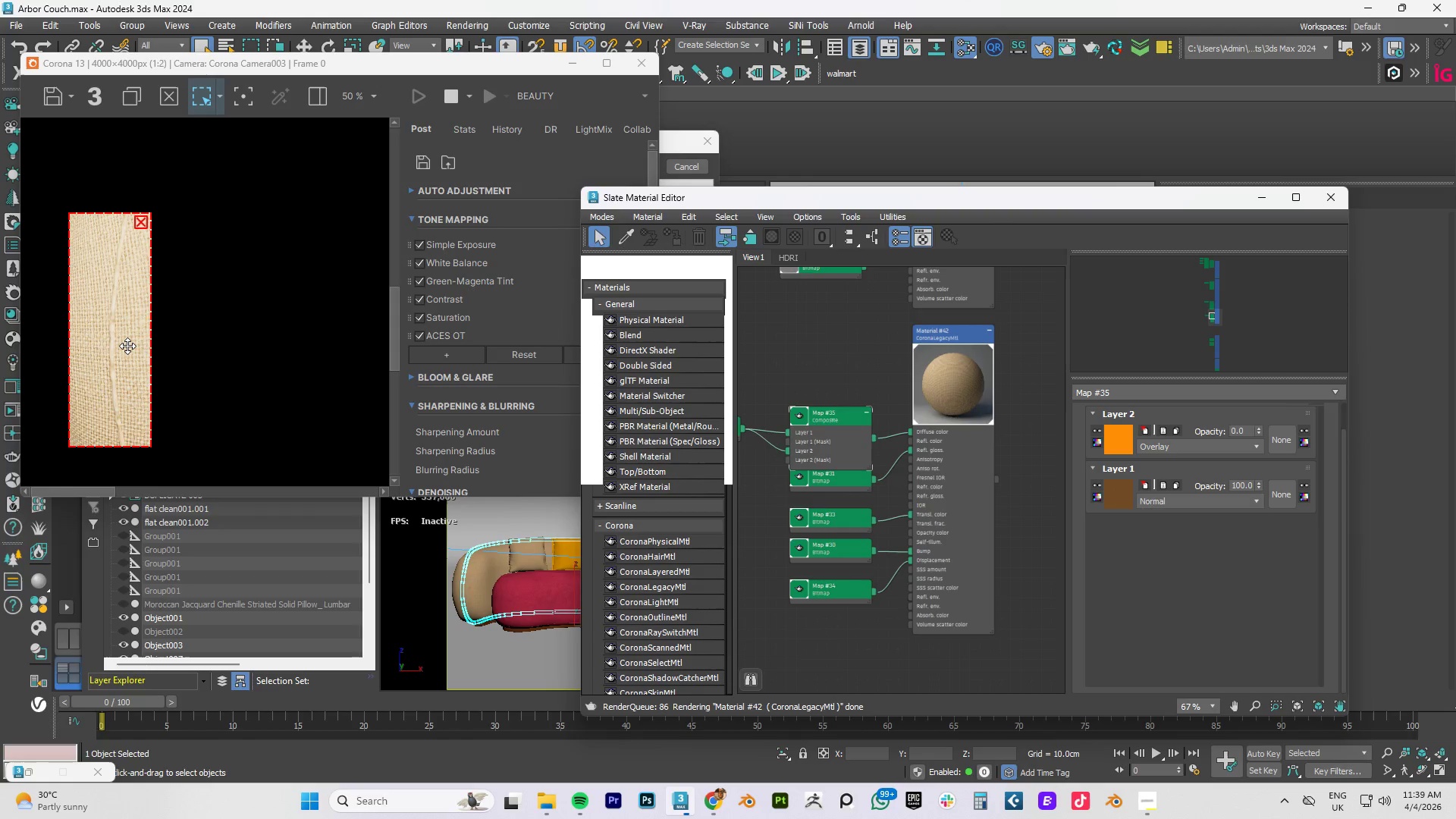 
scroll: coordinate [104, 335], scroll_direction: up, amount: 1.0
 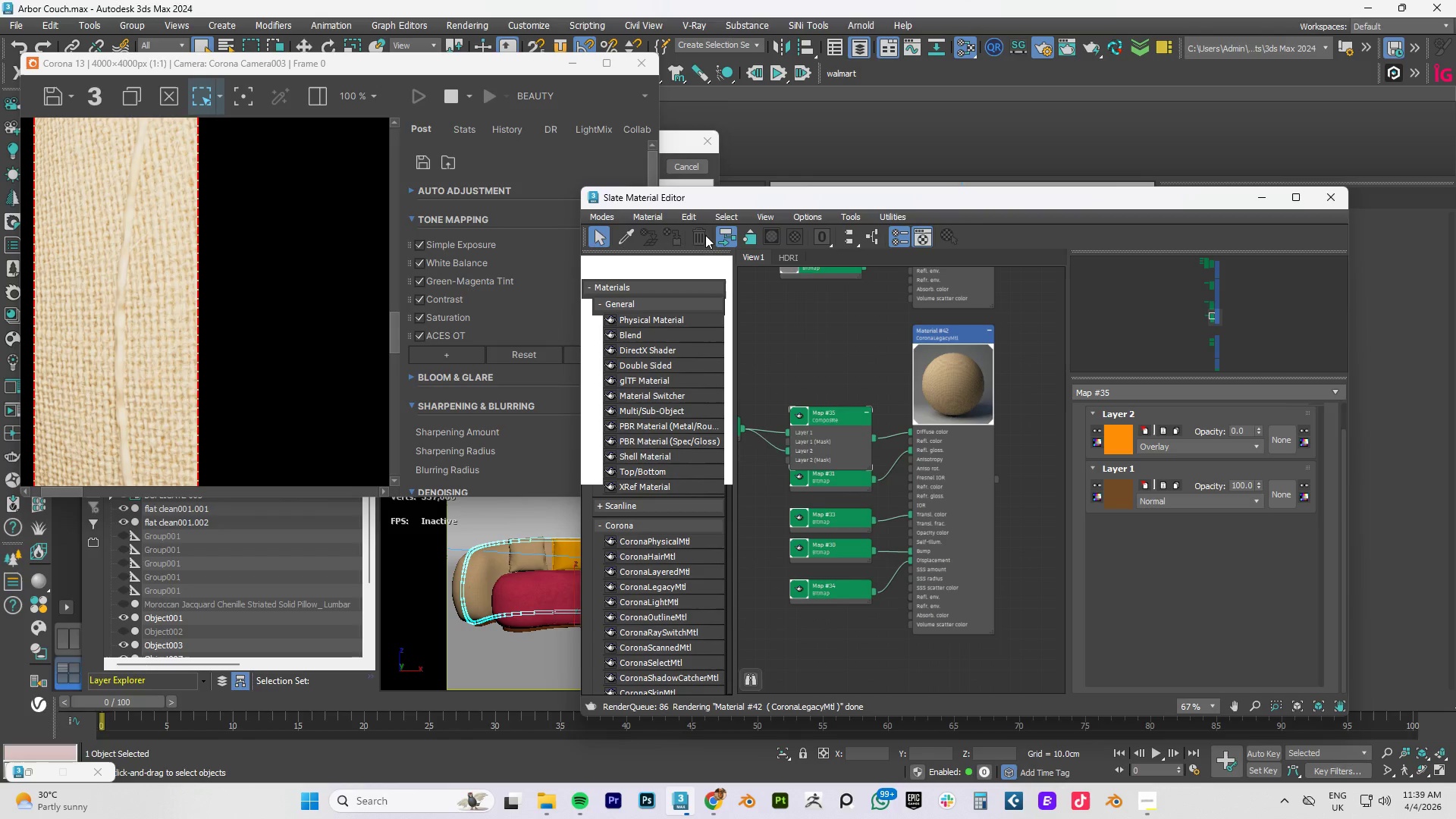 
left_click([849, 611])
 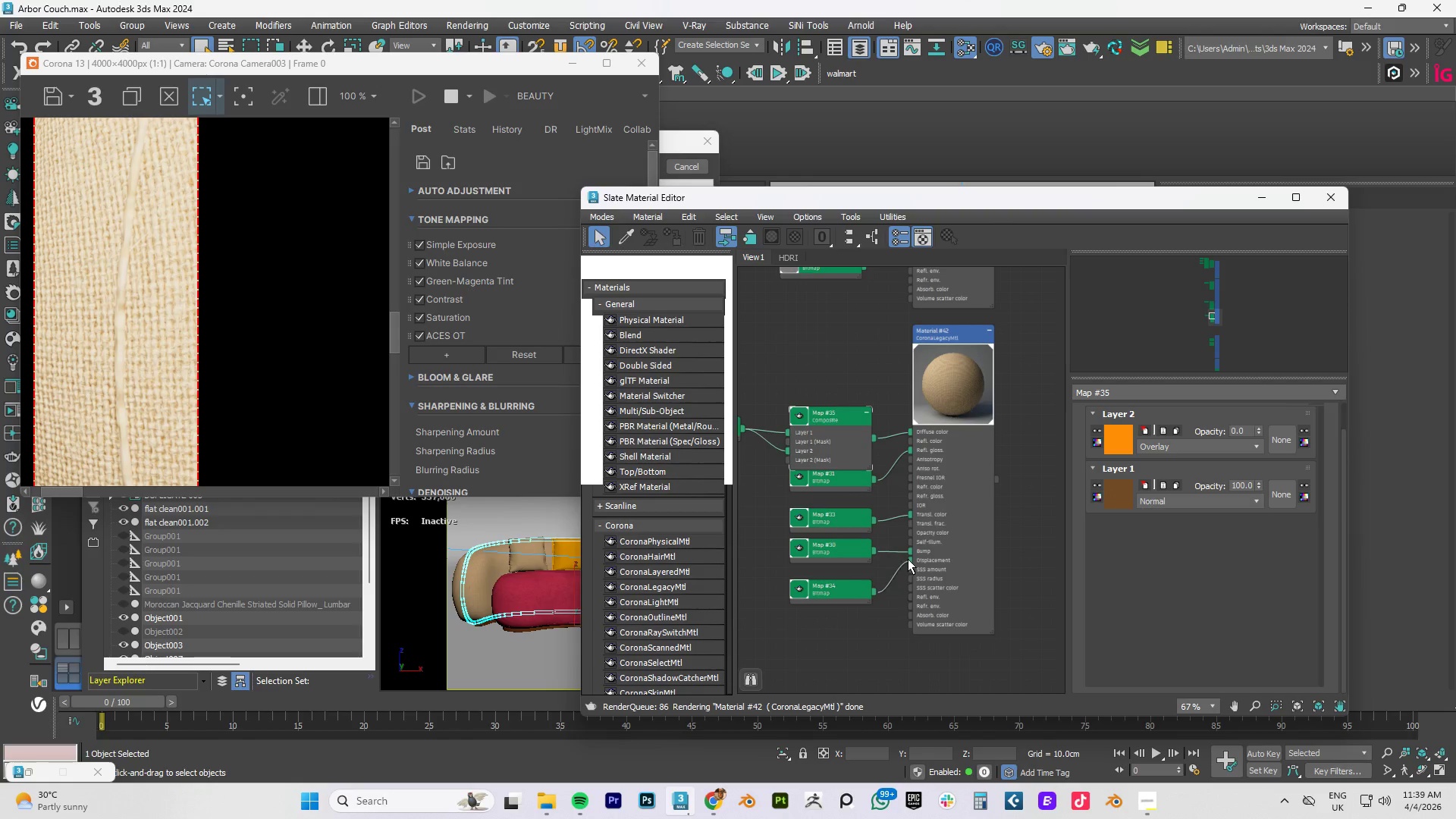 
left_click_drag(start_coordinate=[909, 559], to_coordinate=[897, 570])
 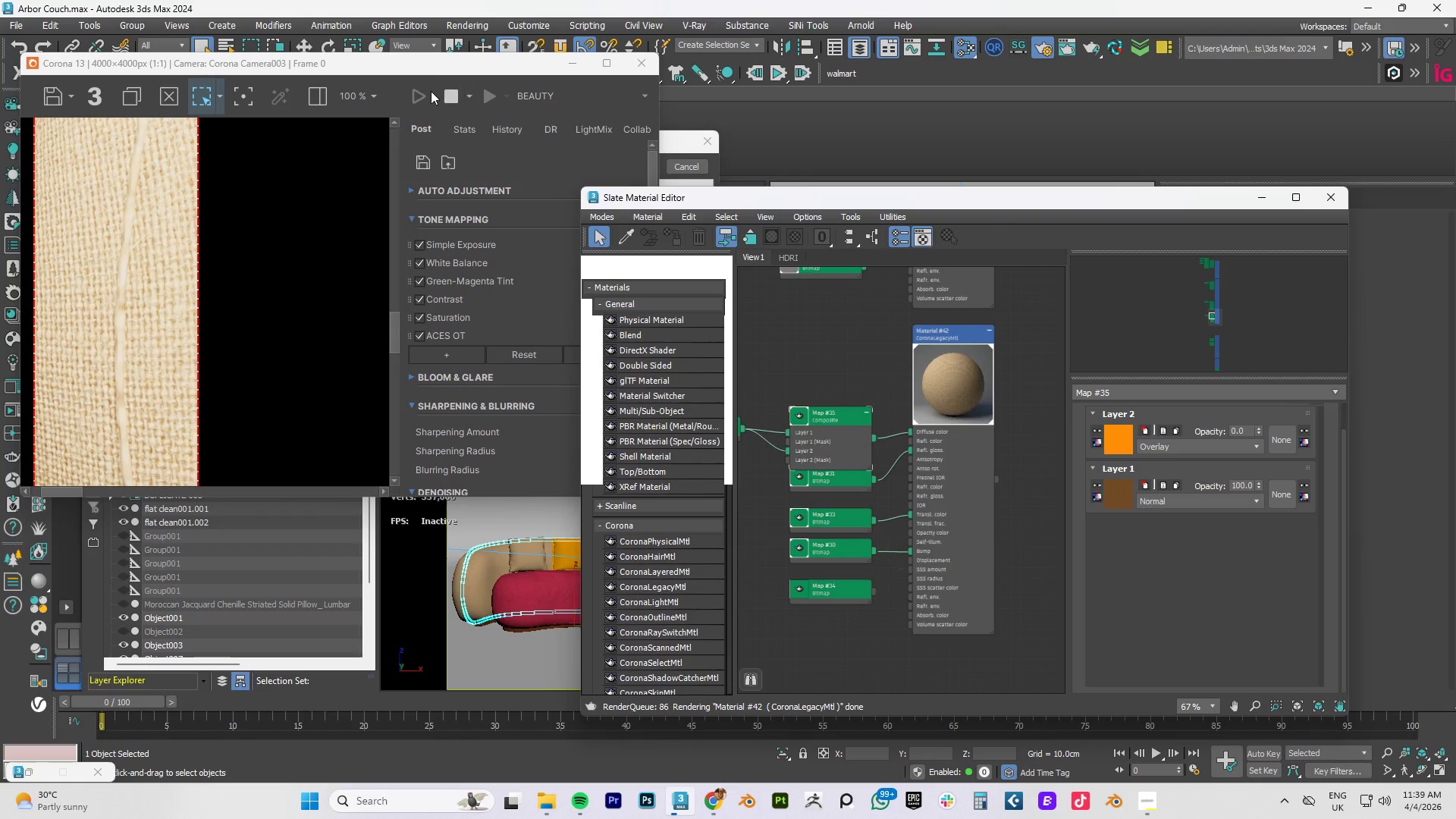 
left_click([449, 107])
 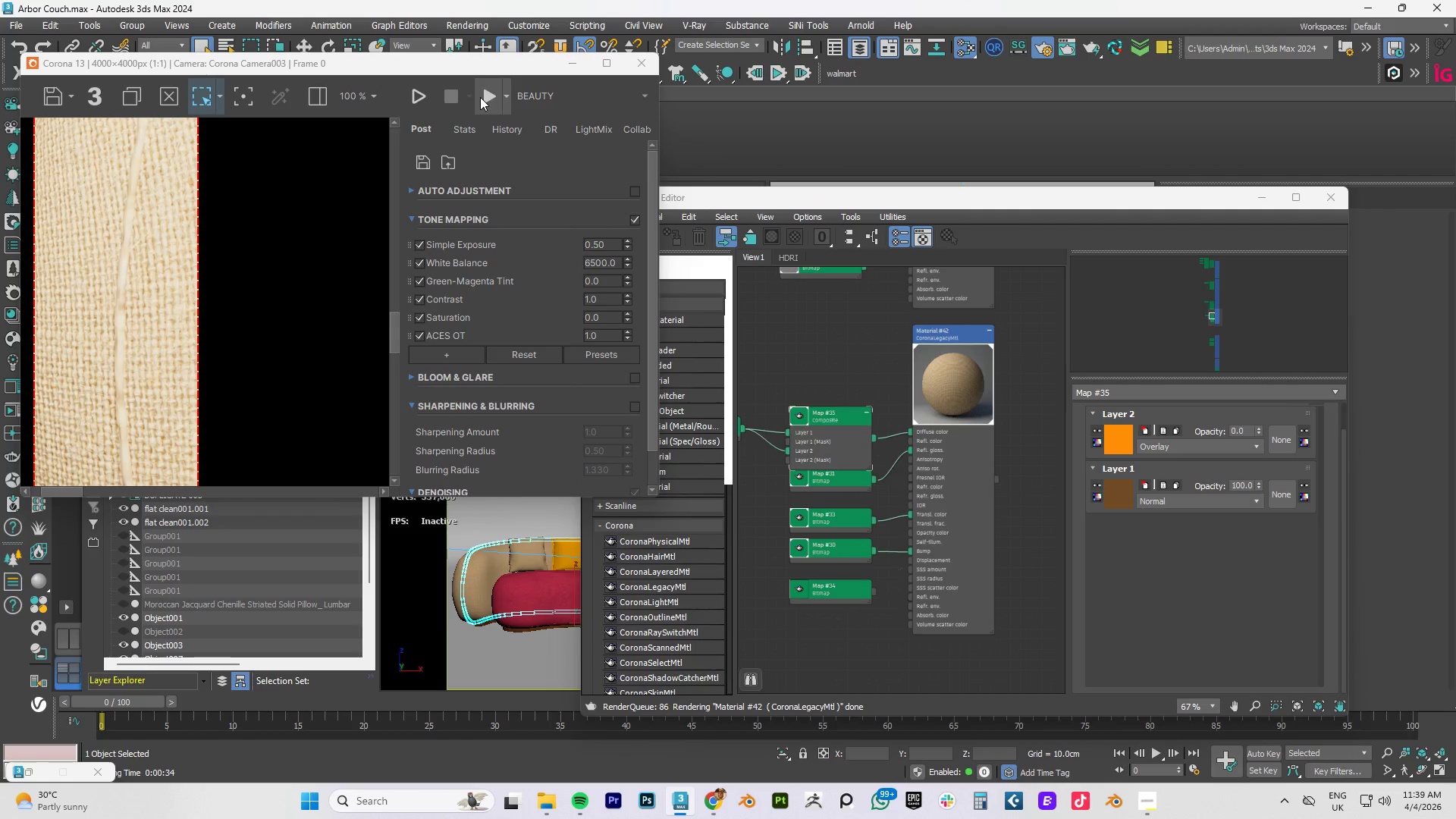 
left_click([485, 96])
 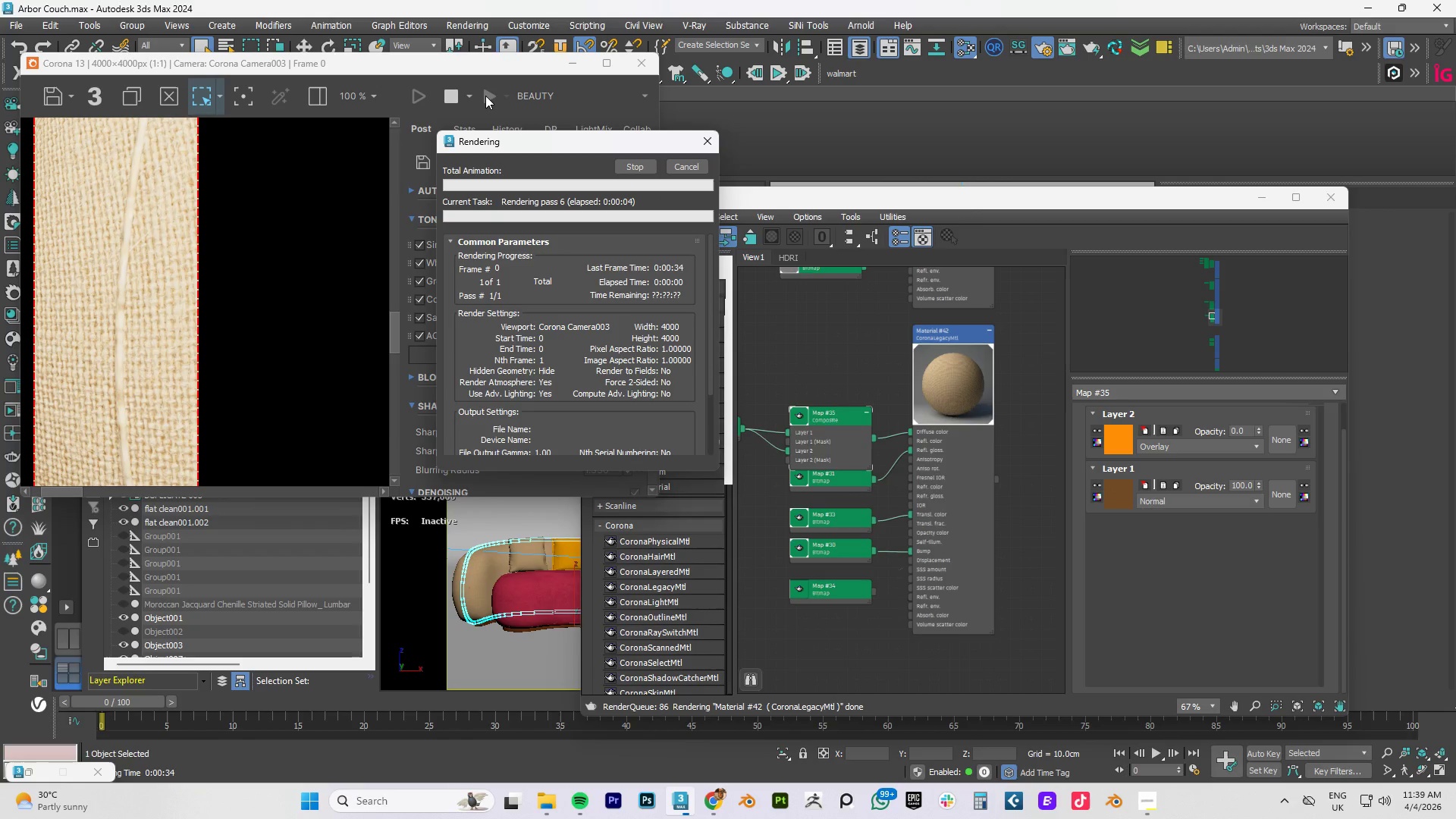 
wait(7.28)
 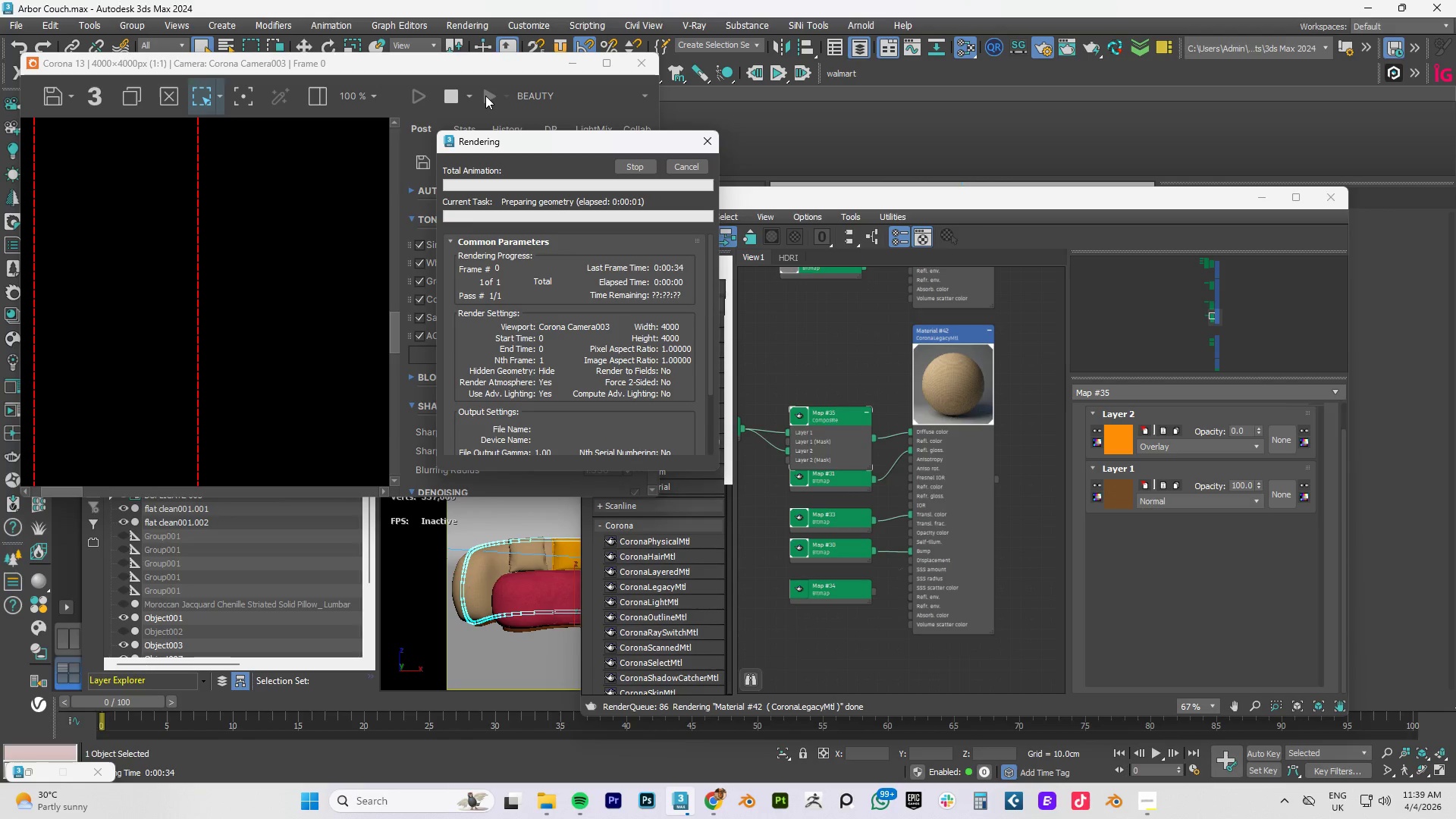 
scroll: coordinate [548, 120], scroll_direction: down, amount: 1.0
 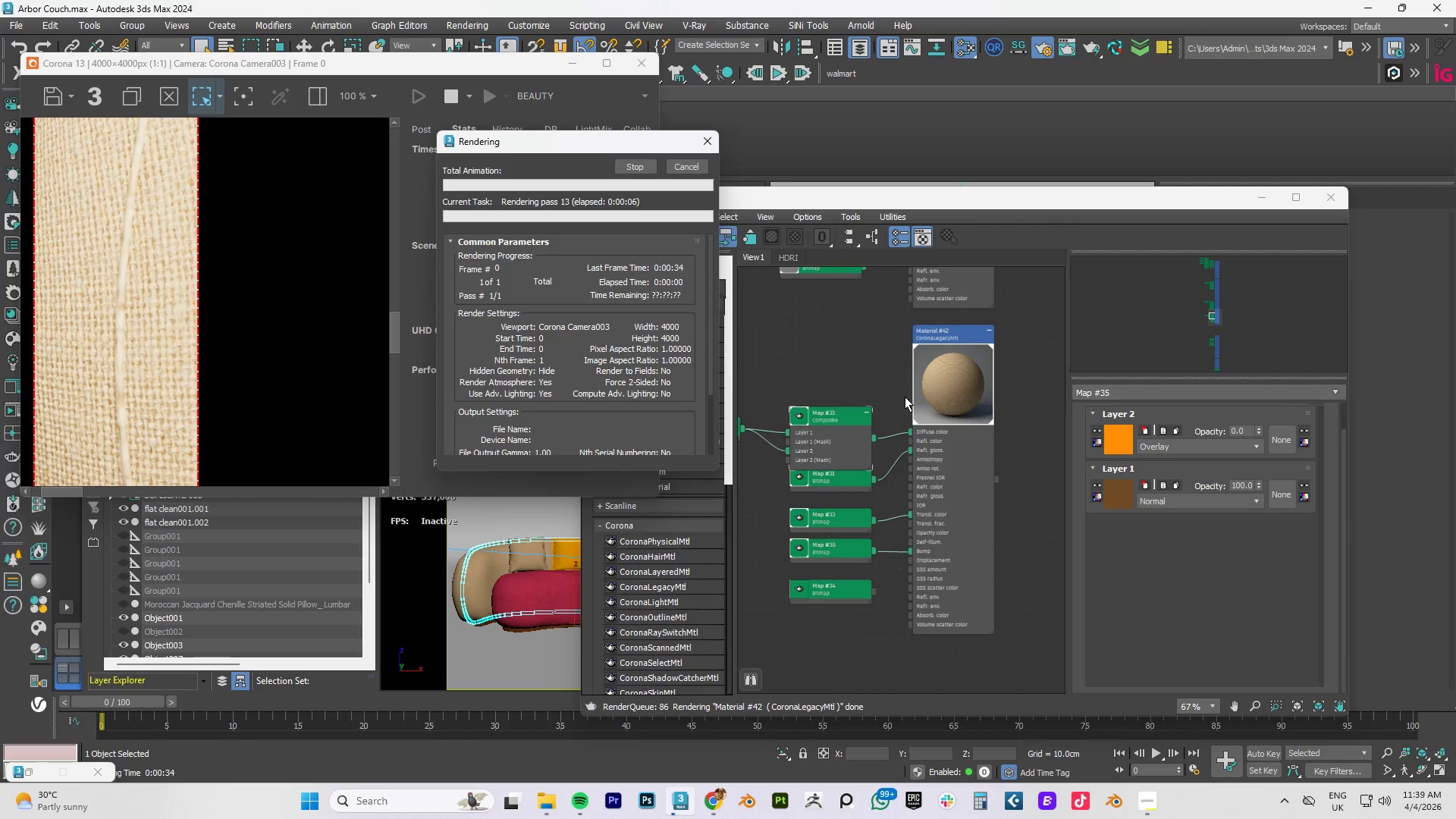 
scroll: coordinate [907, 390], scroll_direction: up, amount: 1.0
 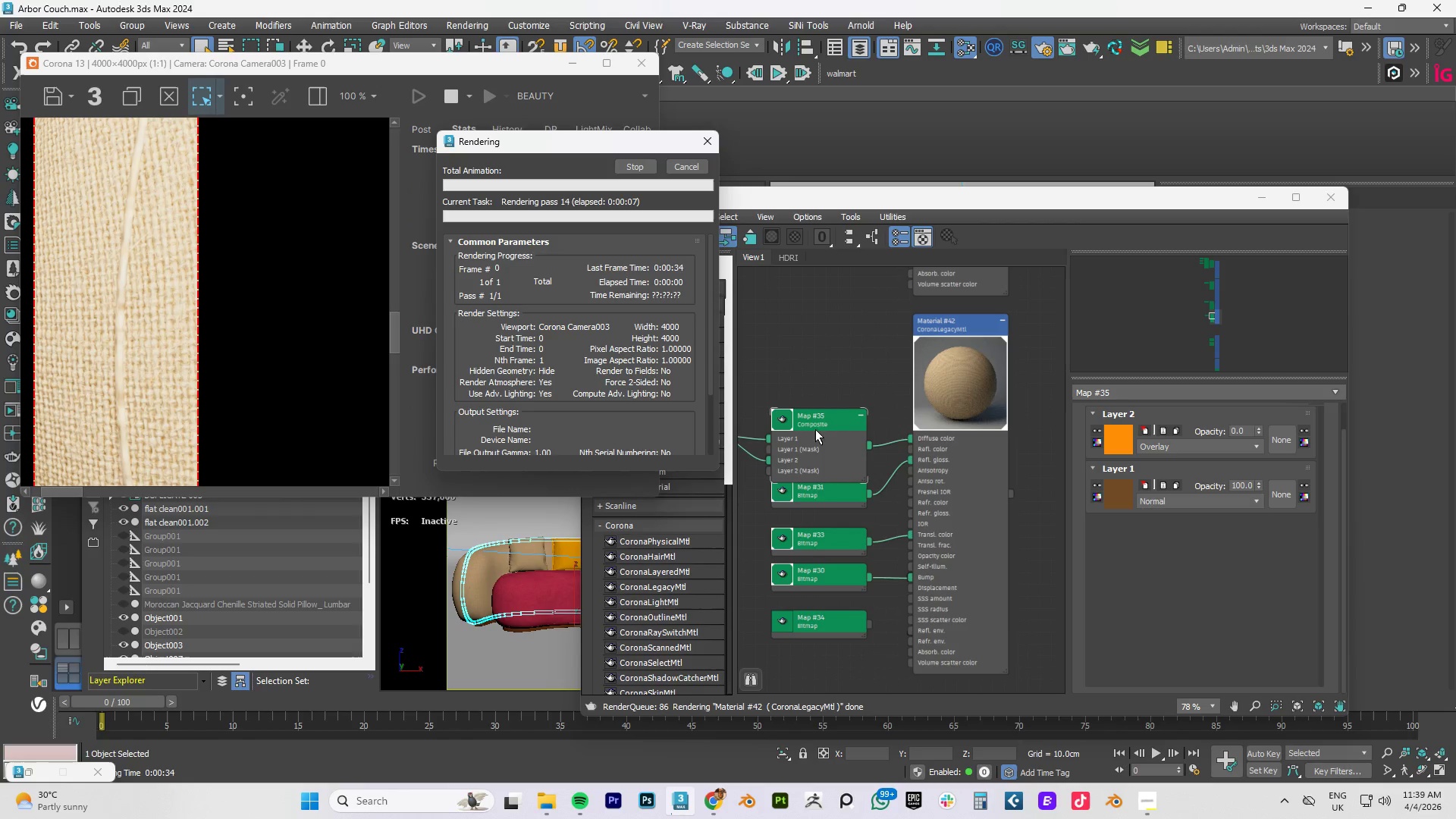 
left_click_drag(start_coordinate=[814, 418], to_coordinate=[811, 387])
 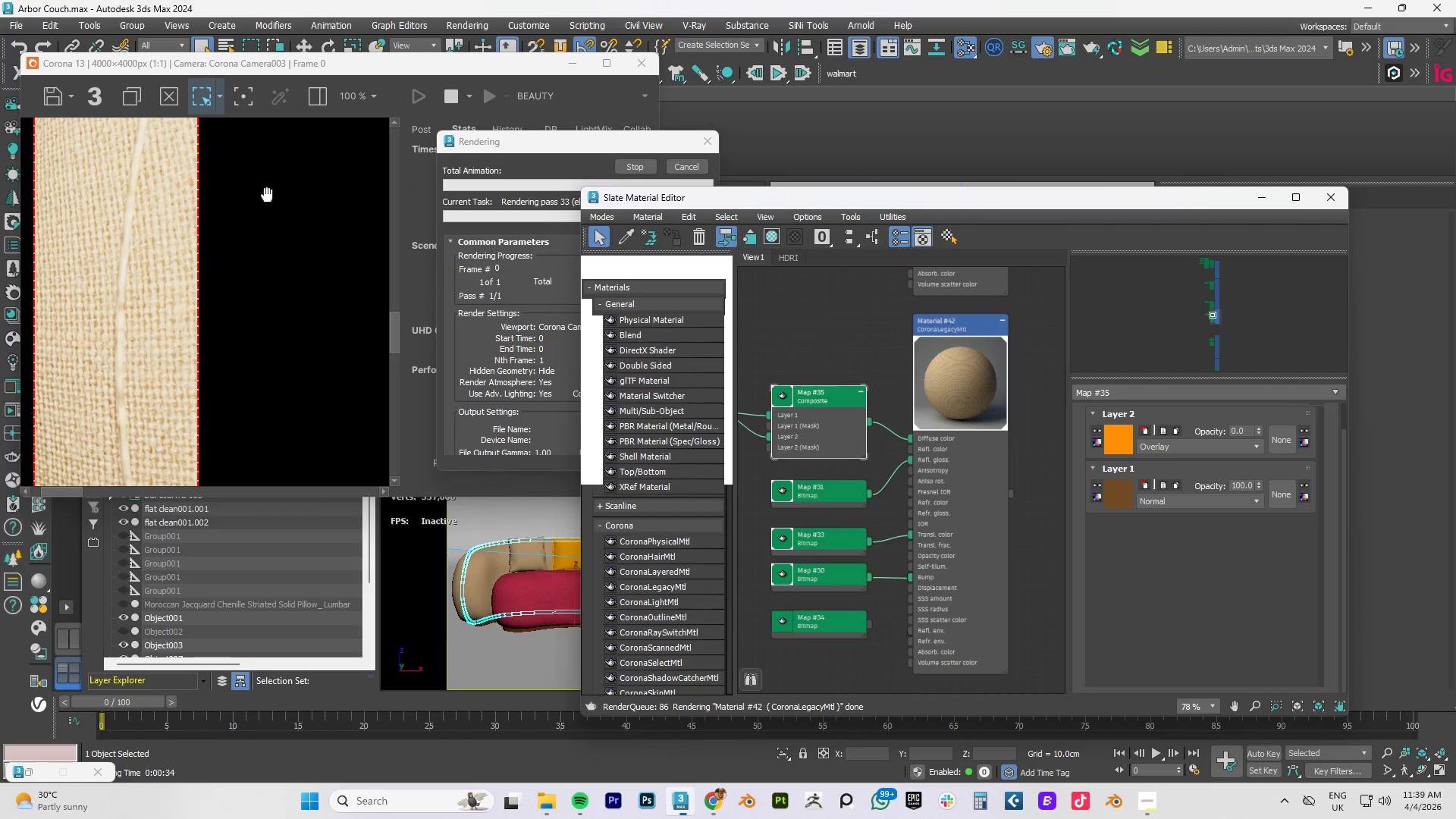 
wait(7.59)
 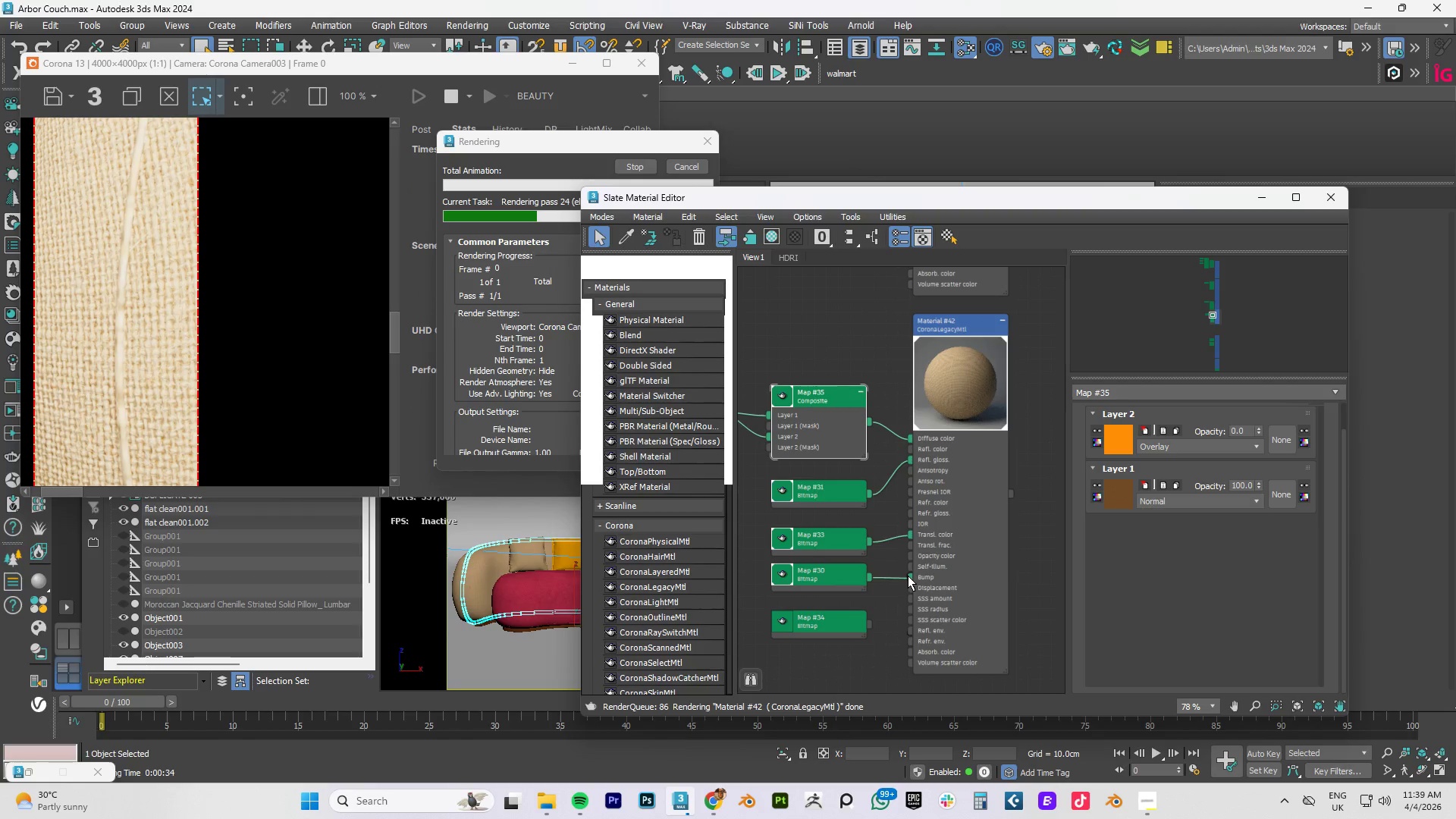 
left_click_drag(start_coordinate=[858, 203], to_coordinate=[990, 325])
 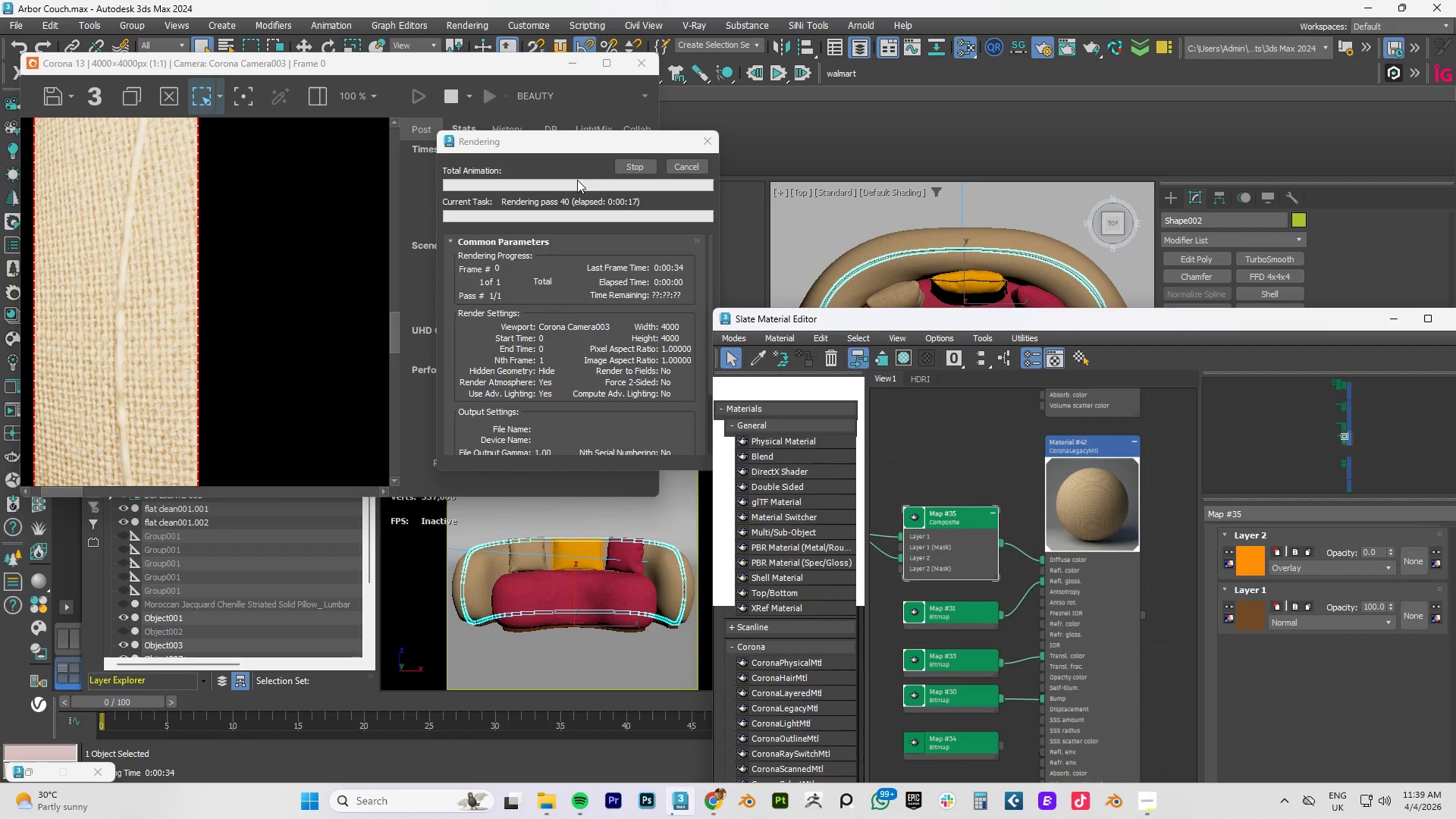 
left_click([626, 169])
 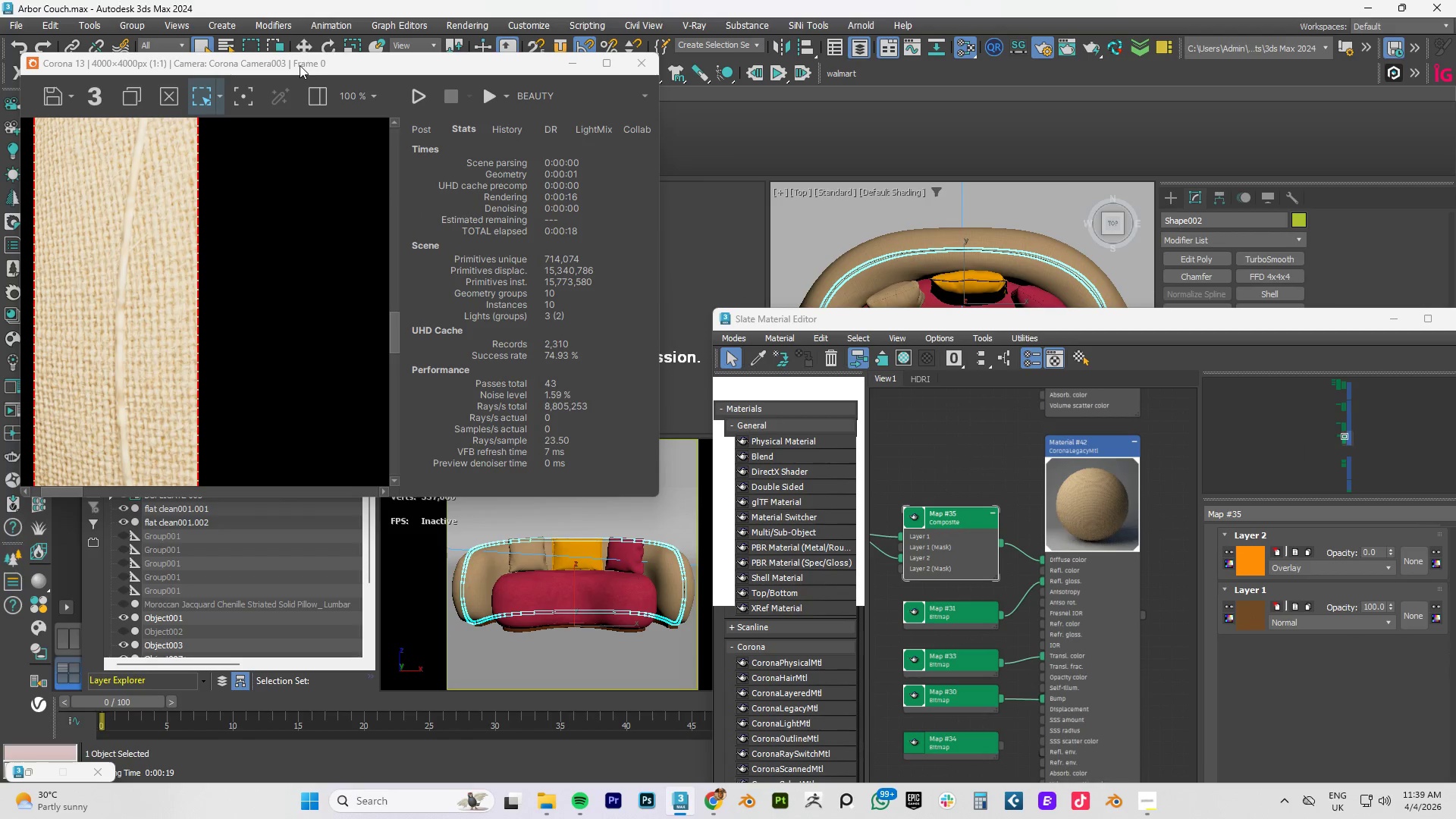 
left_click_drag(start_coordinate=[291, 64], to_coordinate=[686, 106])
 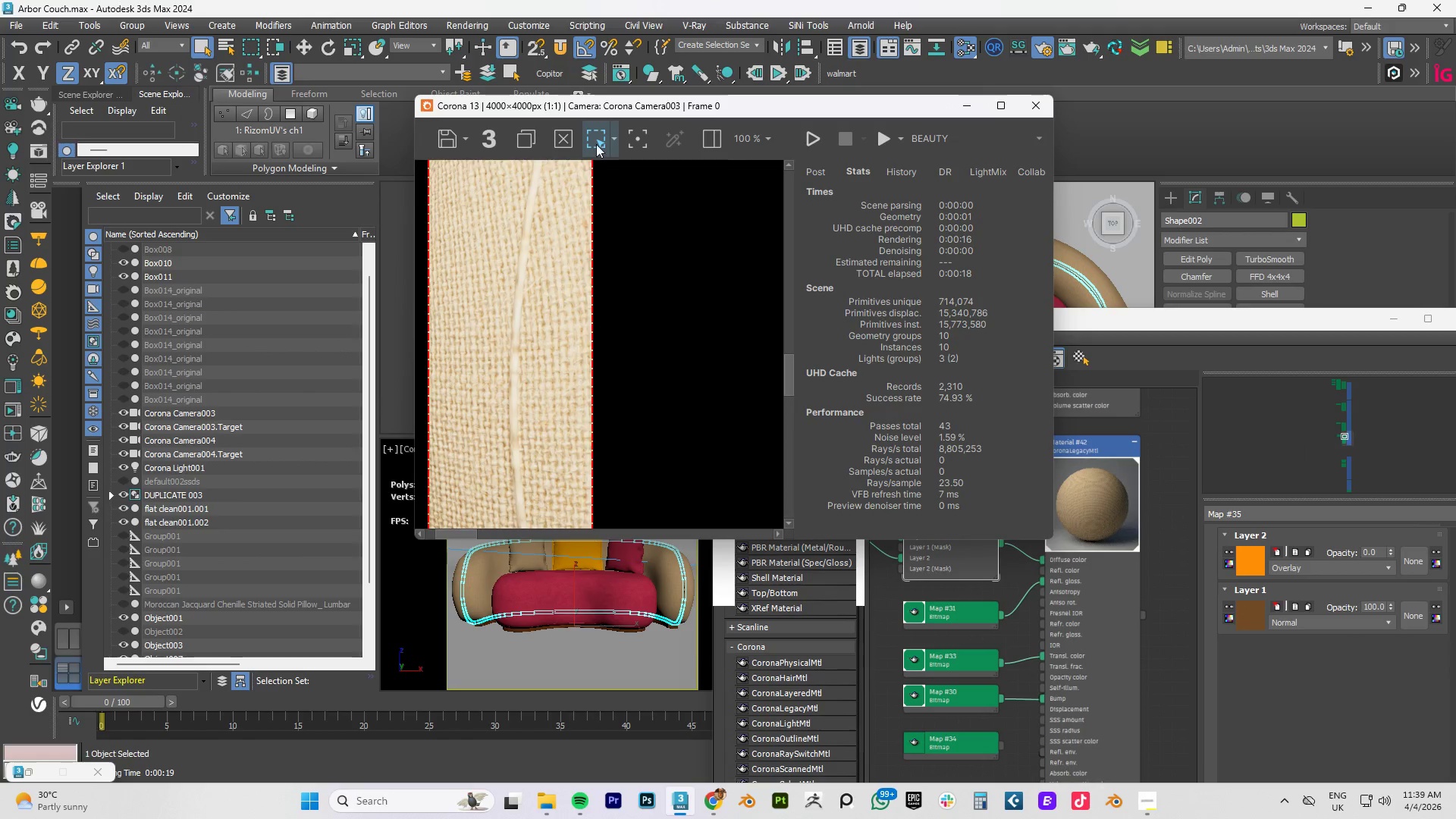 
left_click_drag(start_coordinate=[607, 105], to_coordinate=[812, 97])
 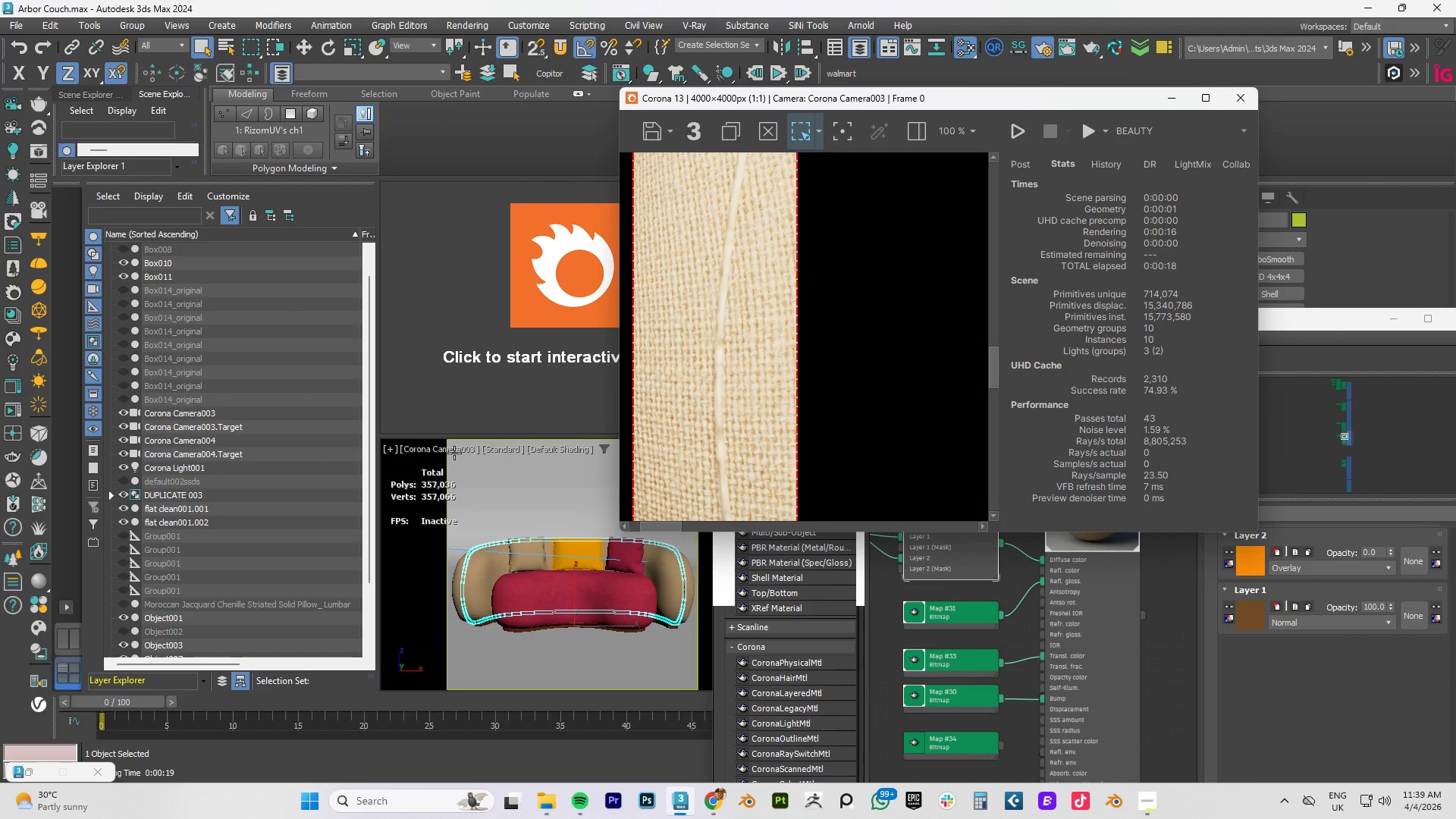 
left_click([454, 453])
 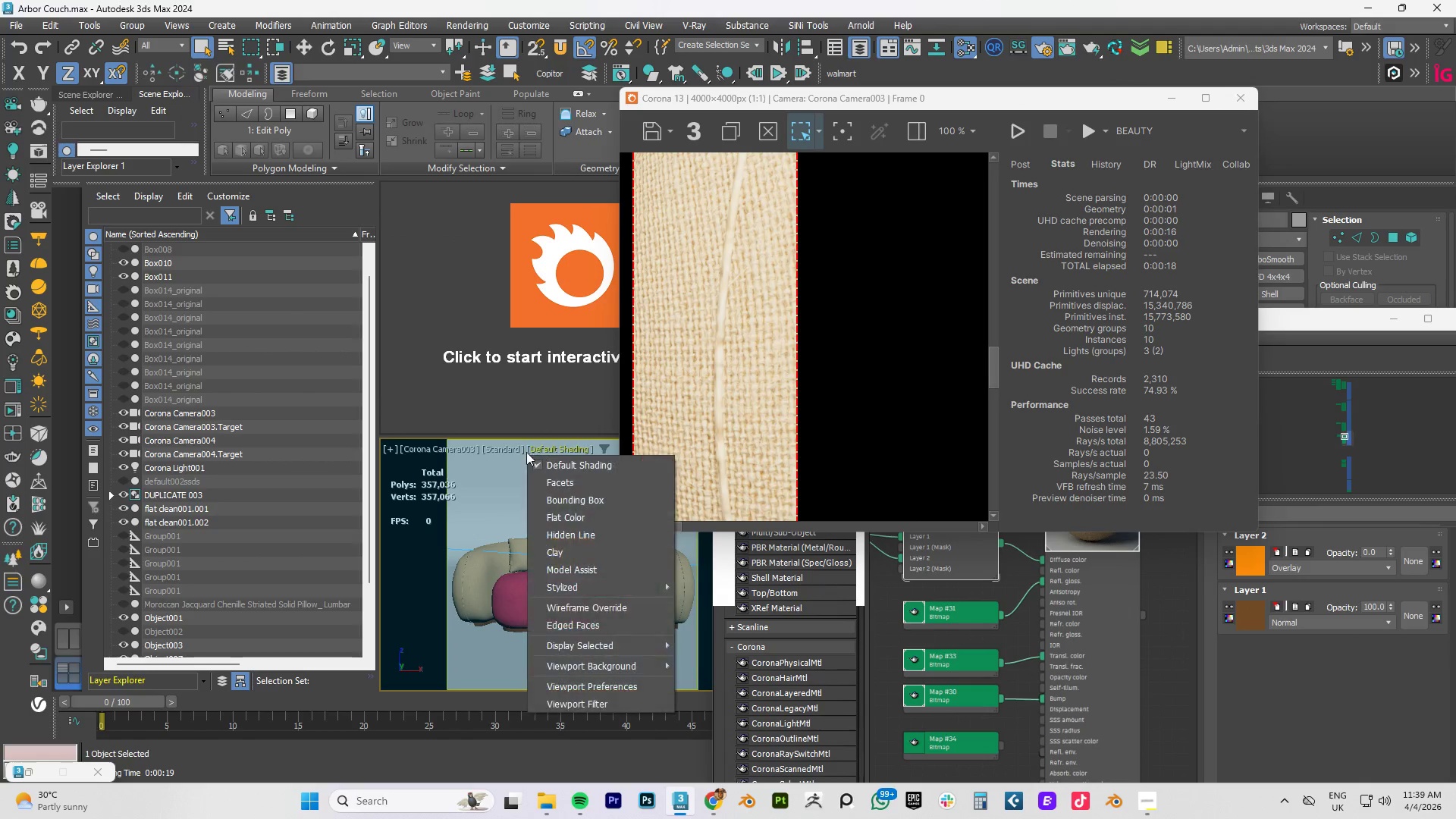 
double_click([499, 452])
 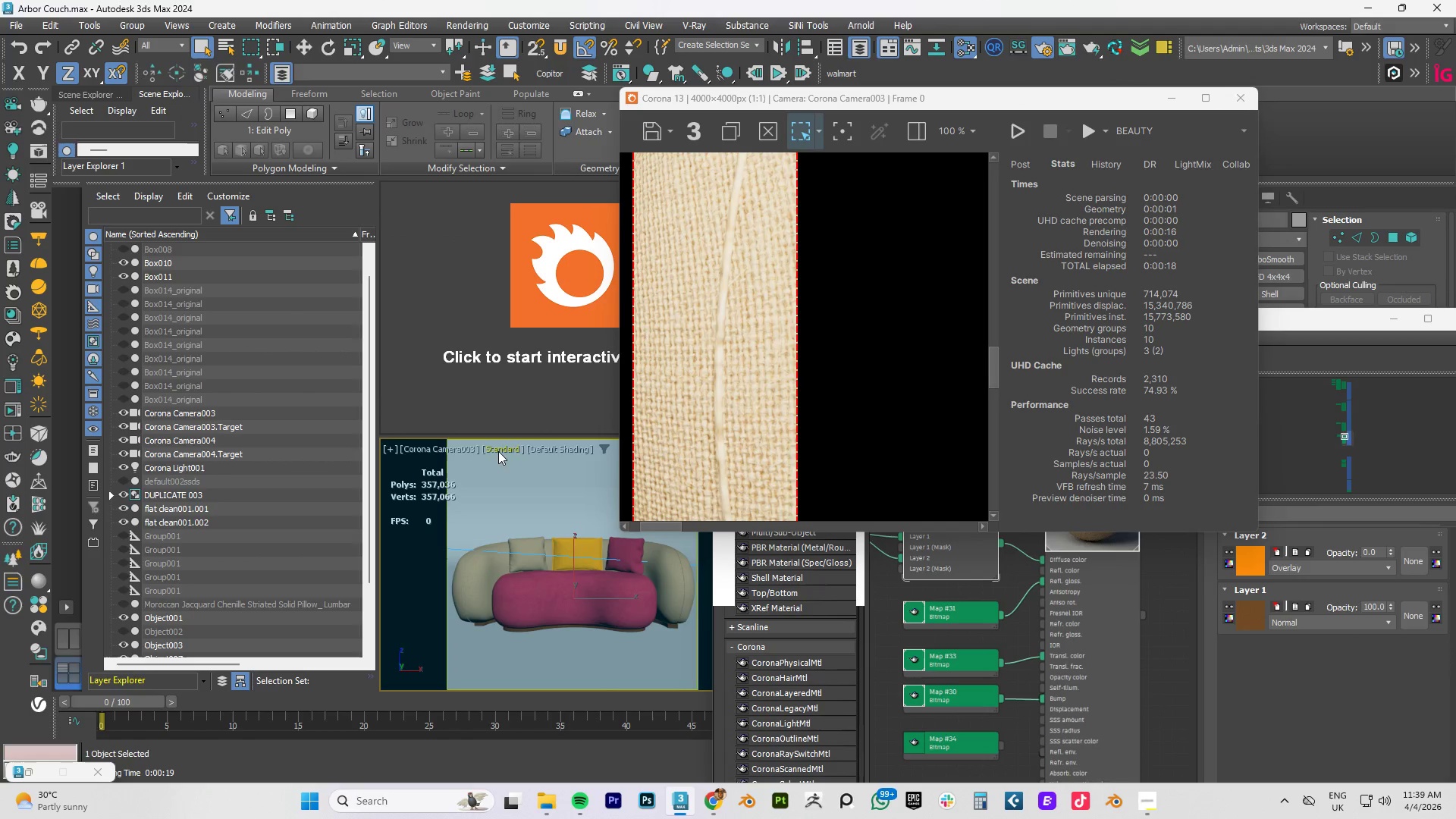 
left_click([506, 449])
 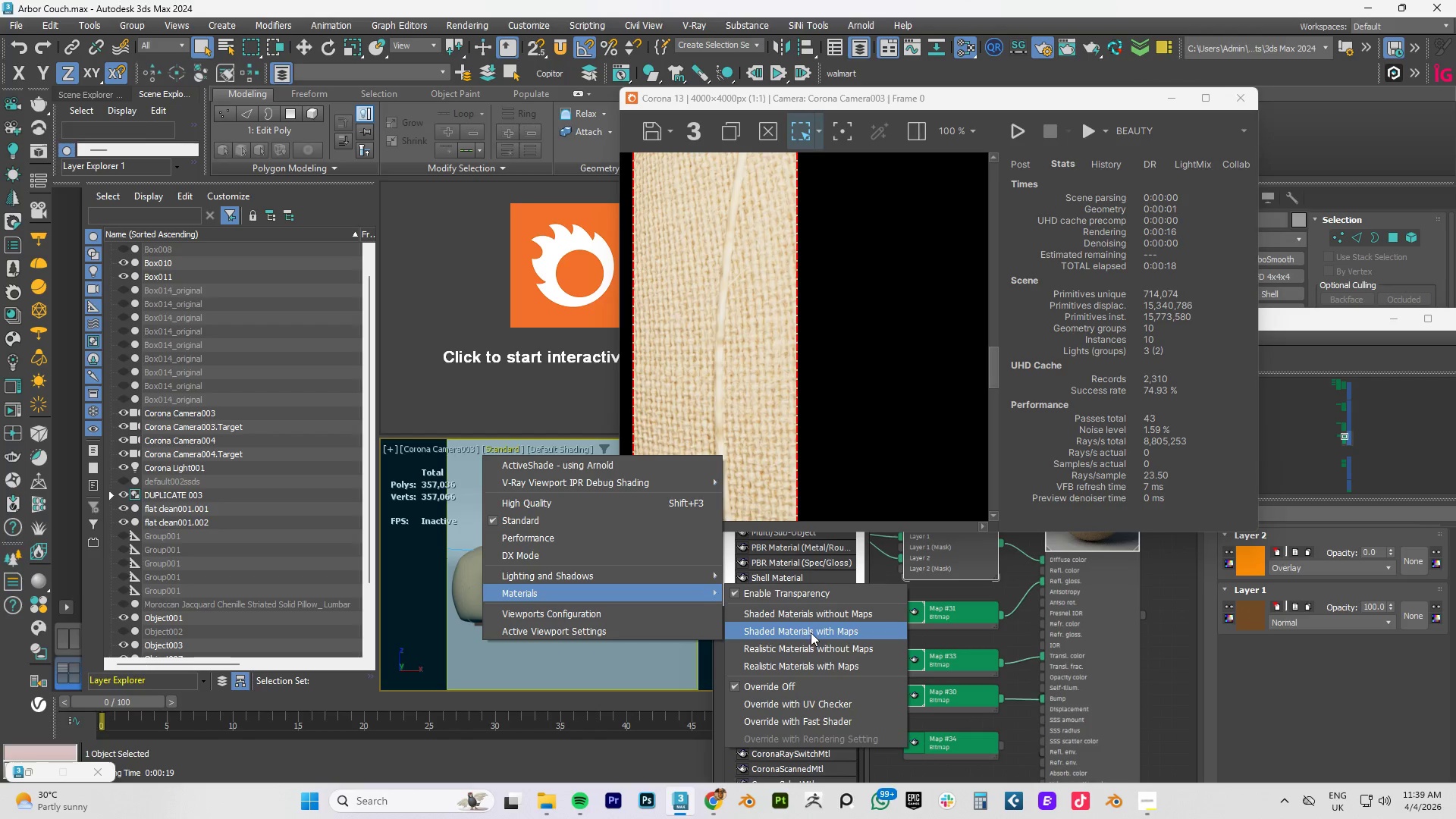 
wait(8.42)
 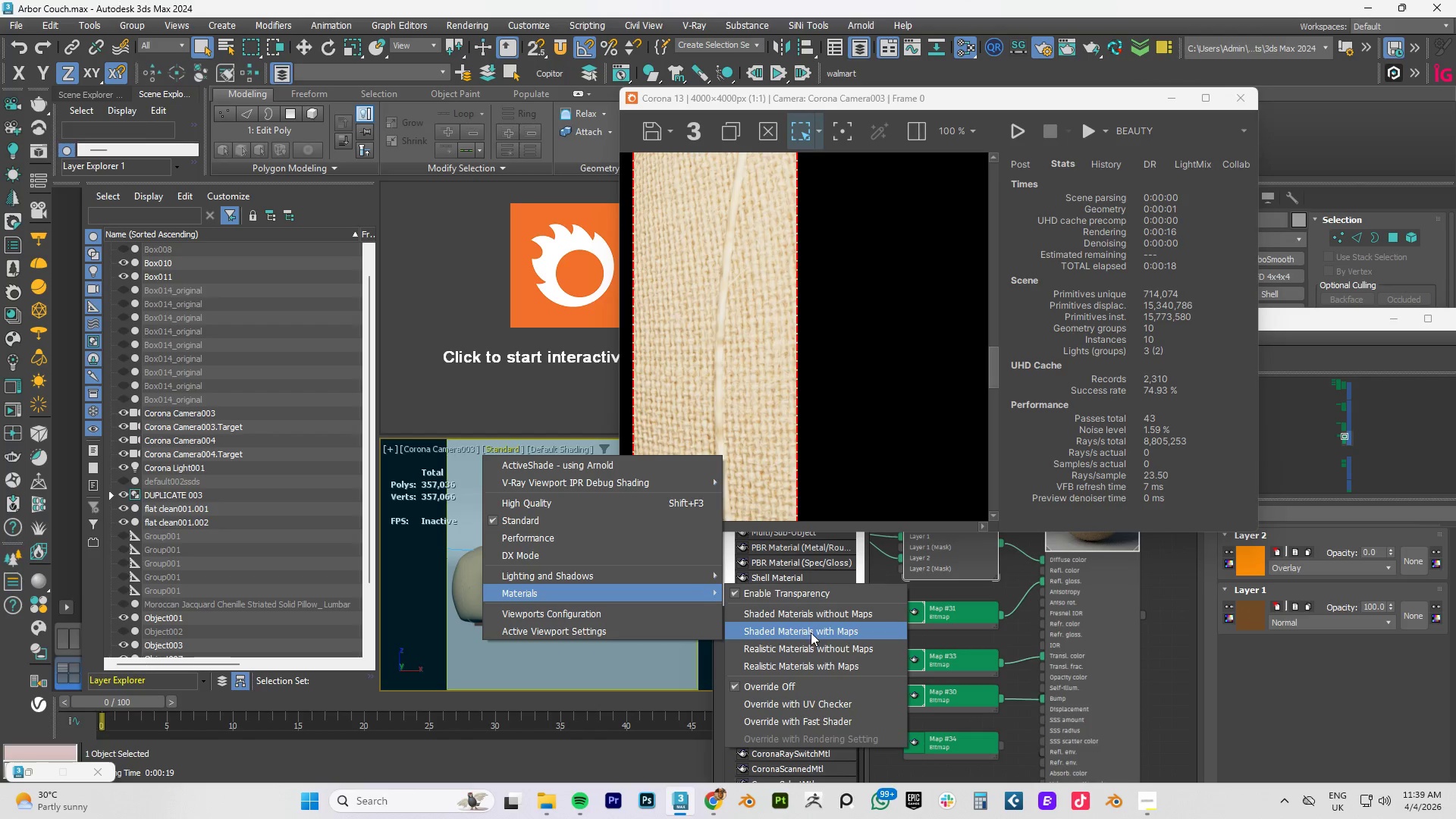 
left_click([791, 705])
 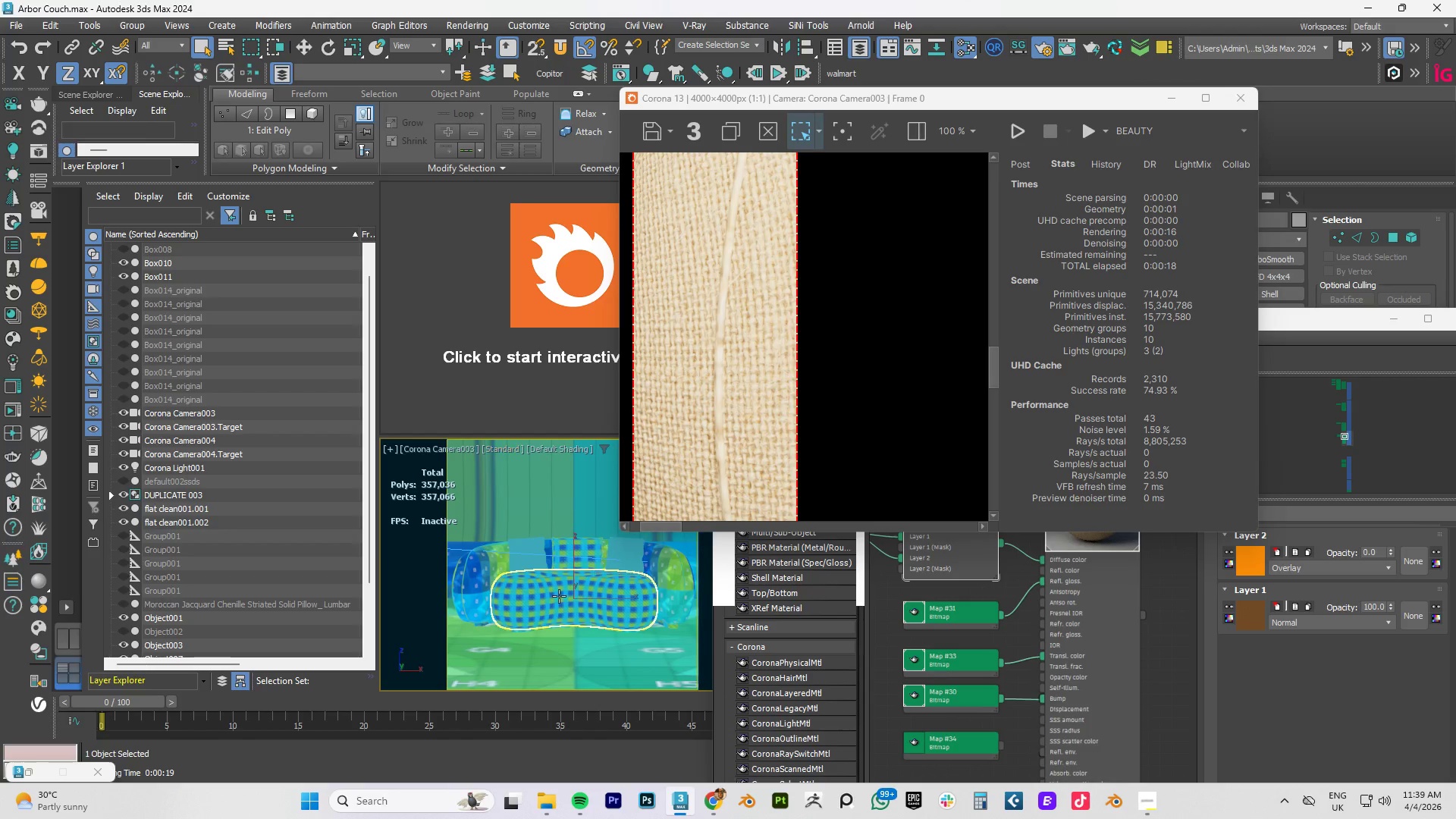 
scroll: coordinate [464, 585], scroll_direction: up, amount: 5.0
 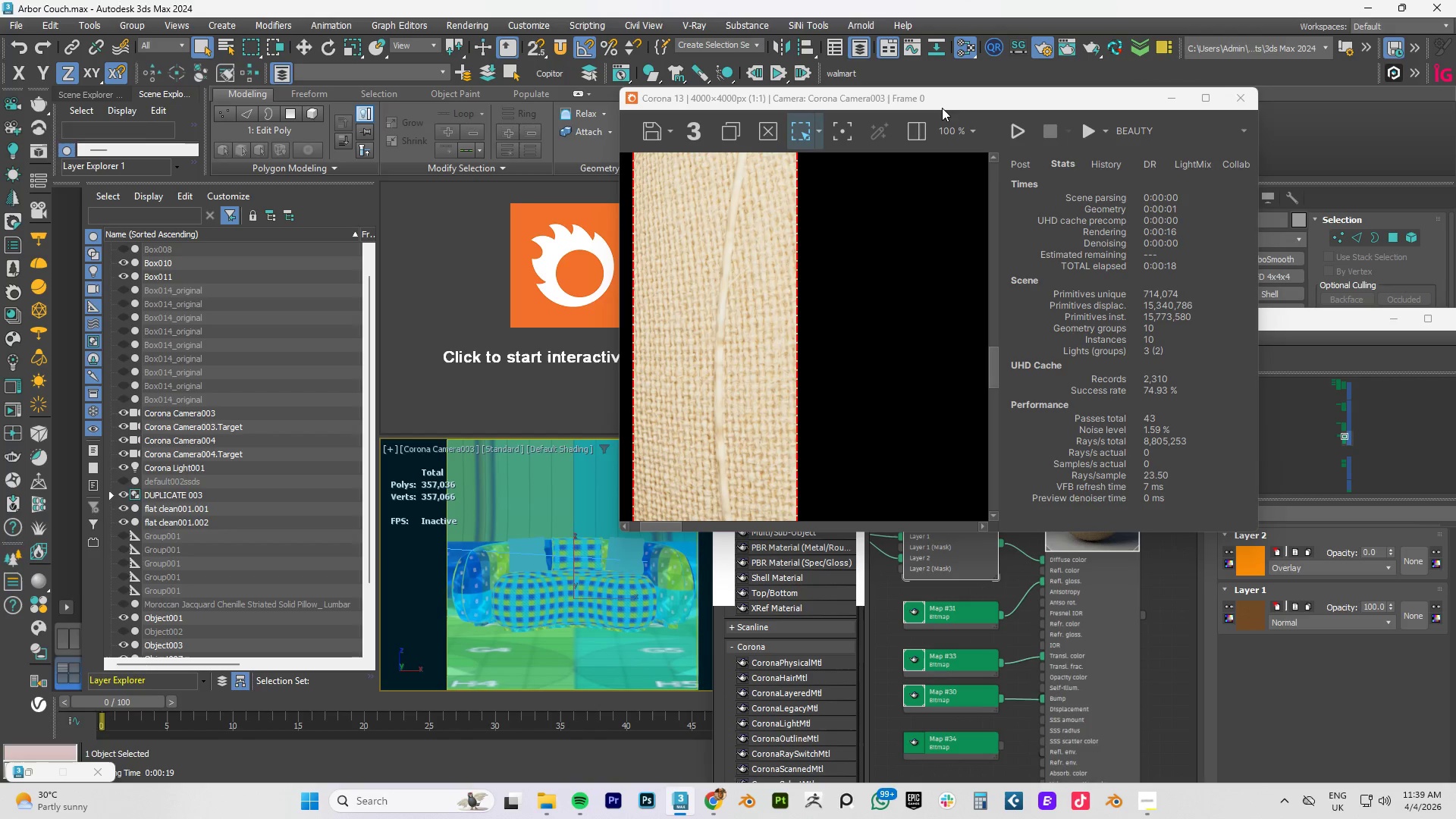 
left_click_drag(start_coordinate=[944, 101], to_coordinate=[368, 223])
 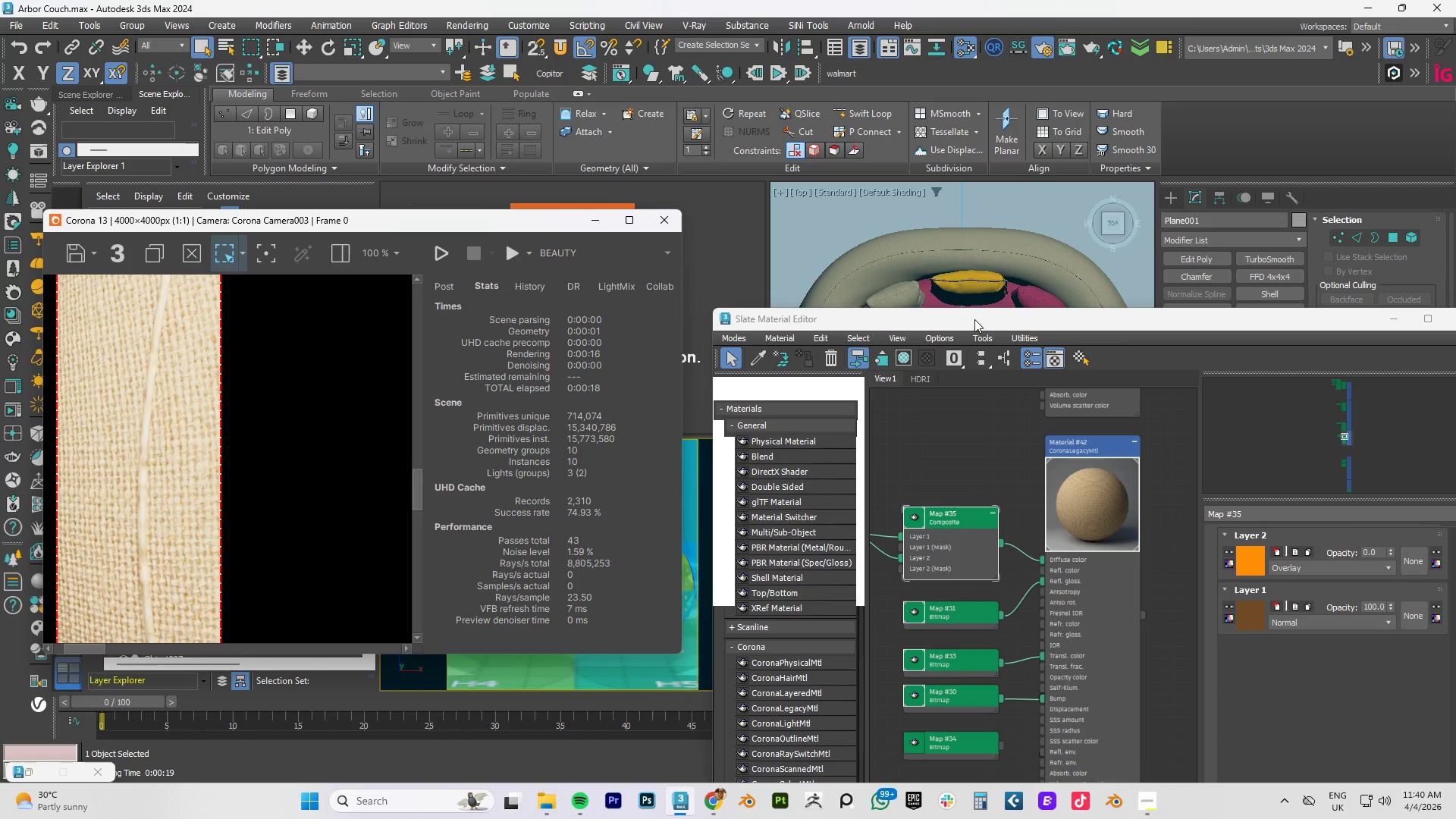 
left_click_drag(start_coordinate=[973, 324], to_coordinate=[1044, 545])
 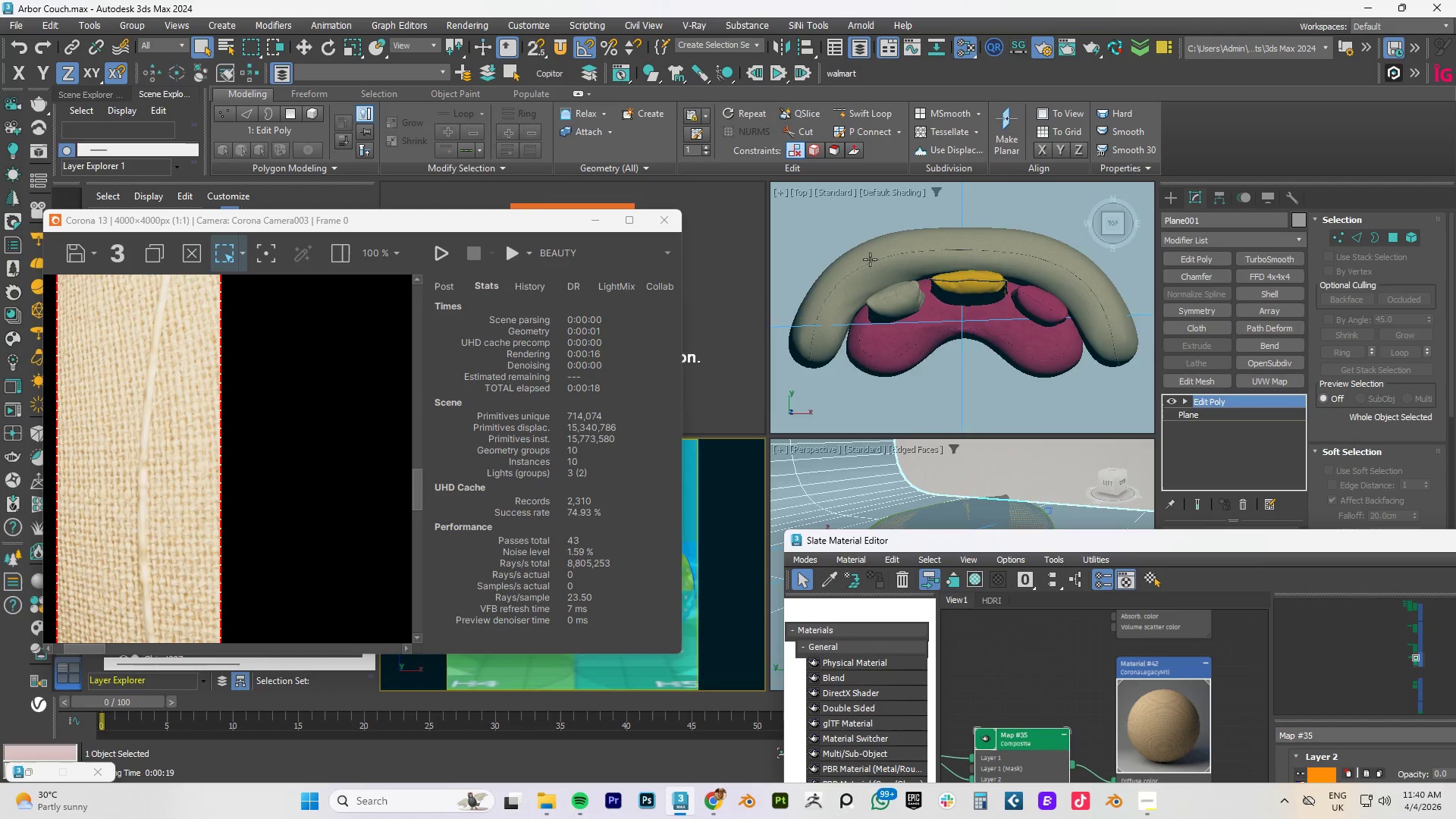 
scroll: coordinate [1020, 275], scroll_direction: up, amount: 11.0
 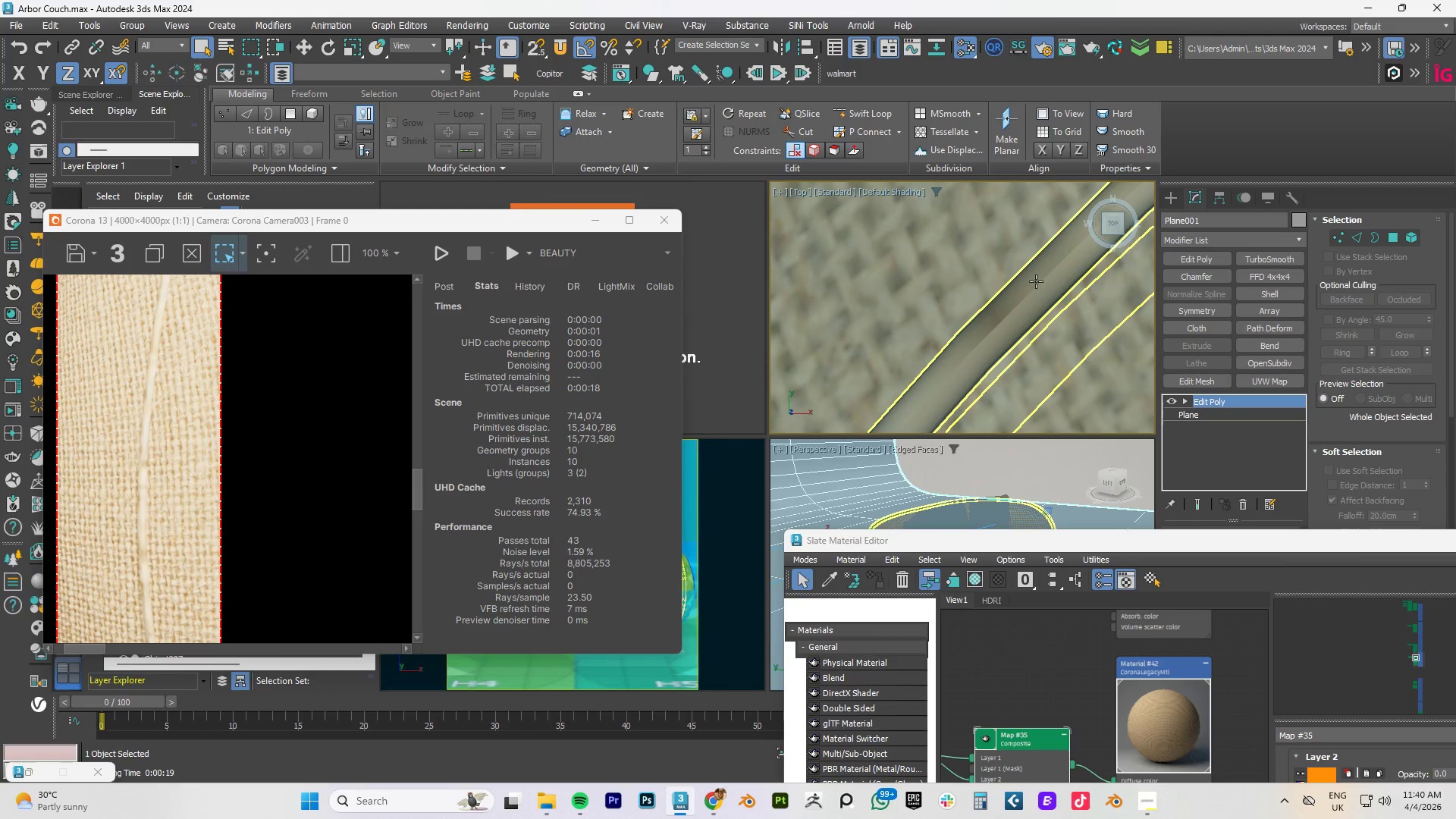 
left_click([1036, 281])
 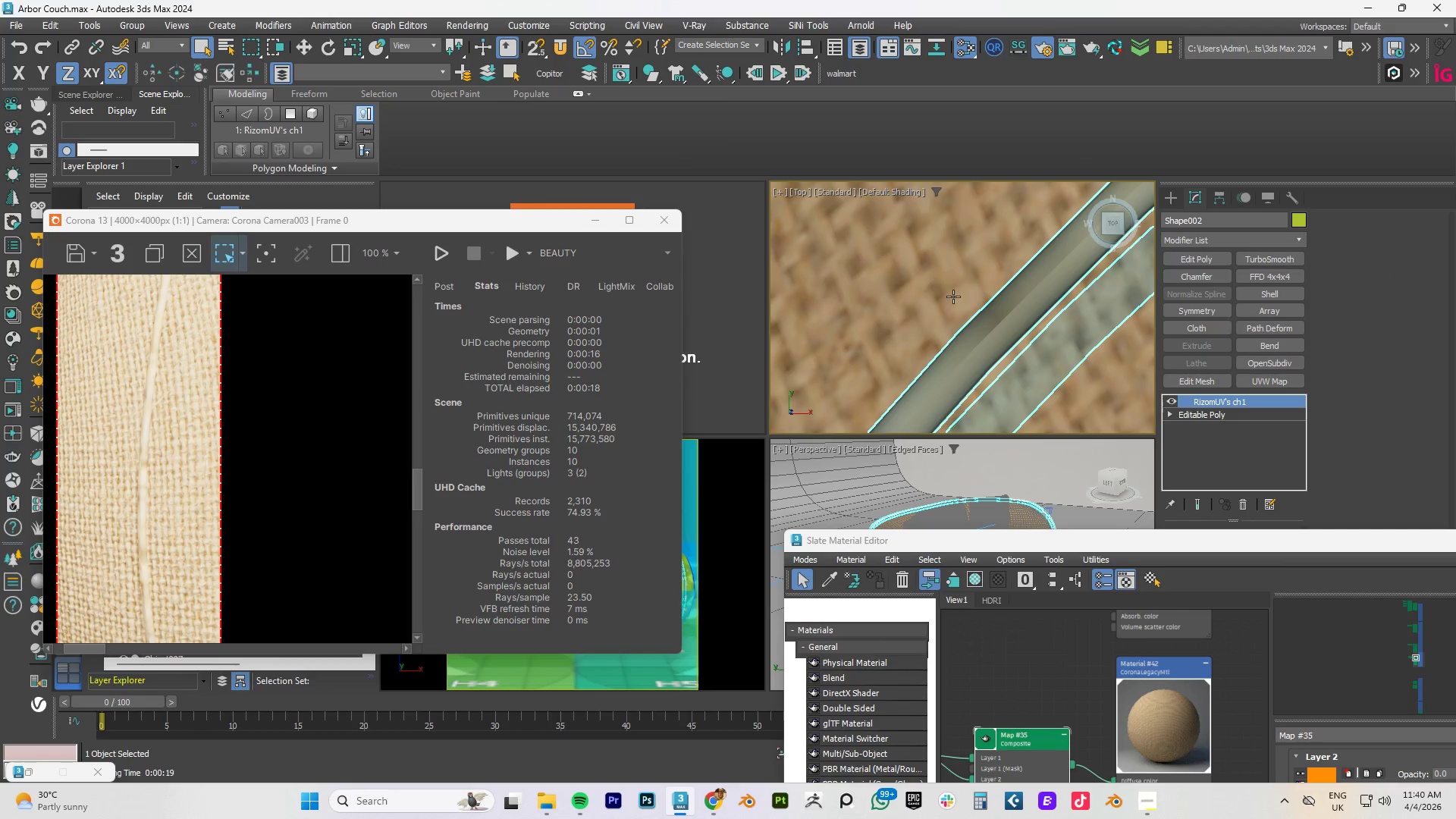 
scroll: coordinate [958, 290], scroll_direction: down, amount: 18.0
 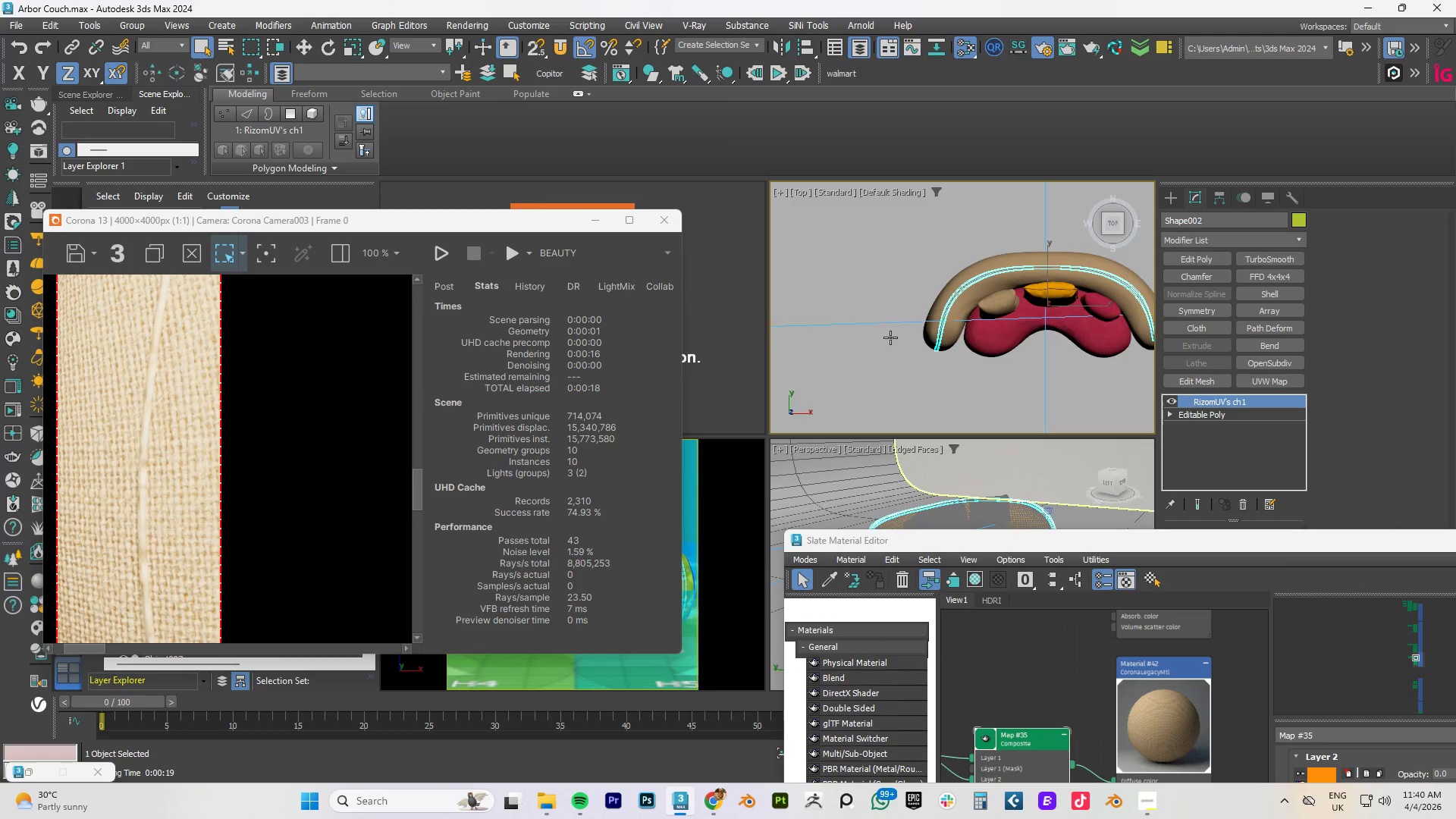 
scroll: coordinate [931, 345], scroll_direction: up, amount: 4.0
 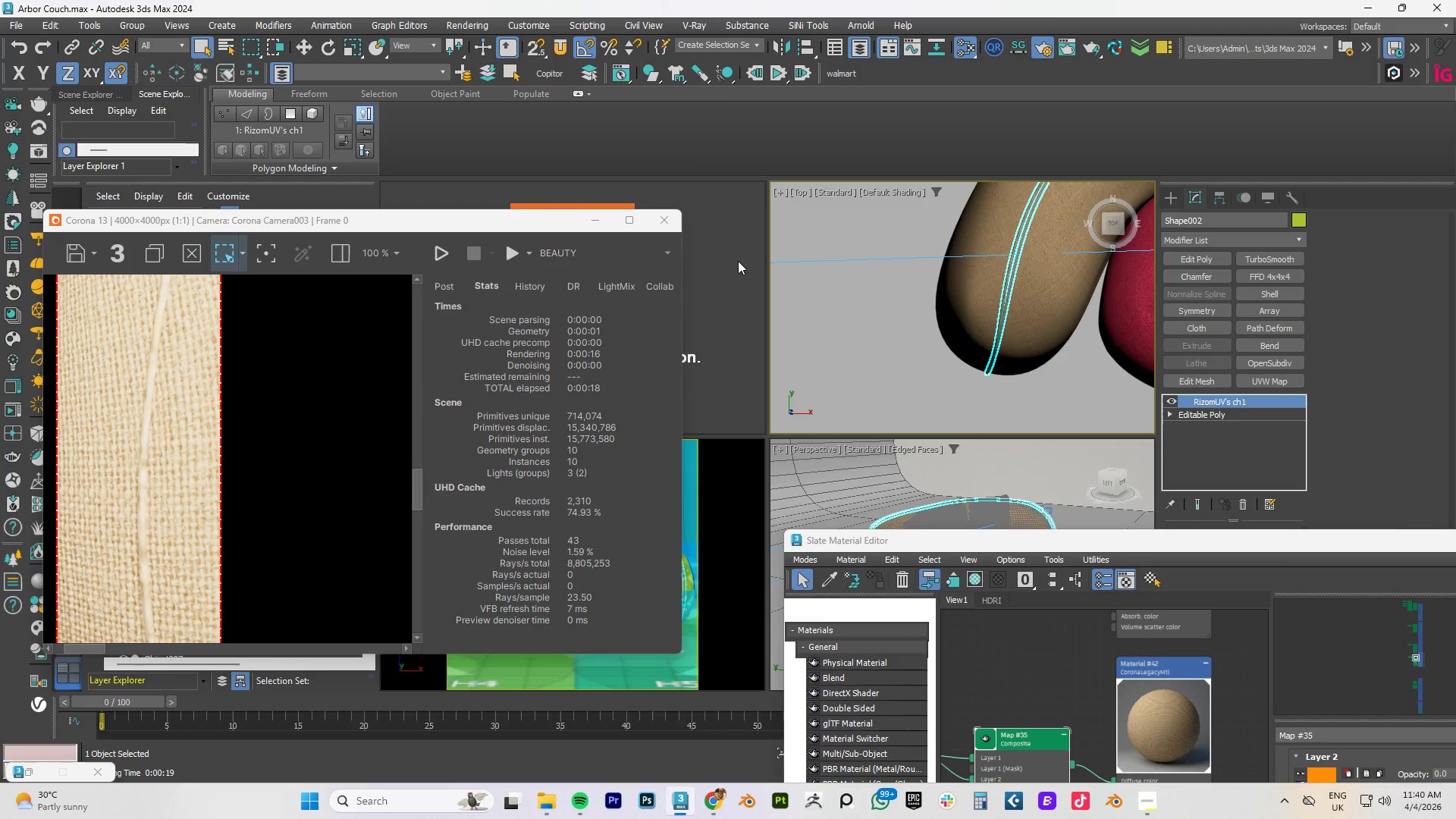 
scroll: coordinate [944, 359], scroll_direction: down, amount: 1.0
 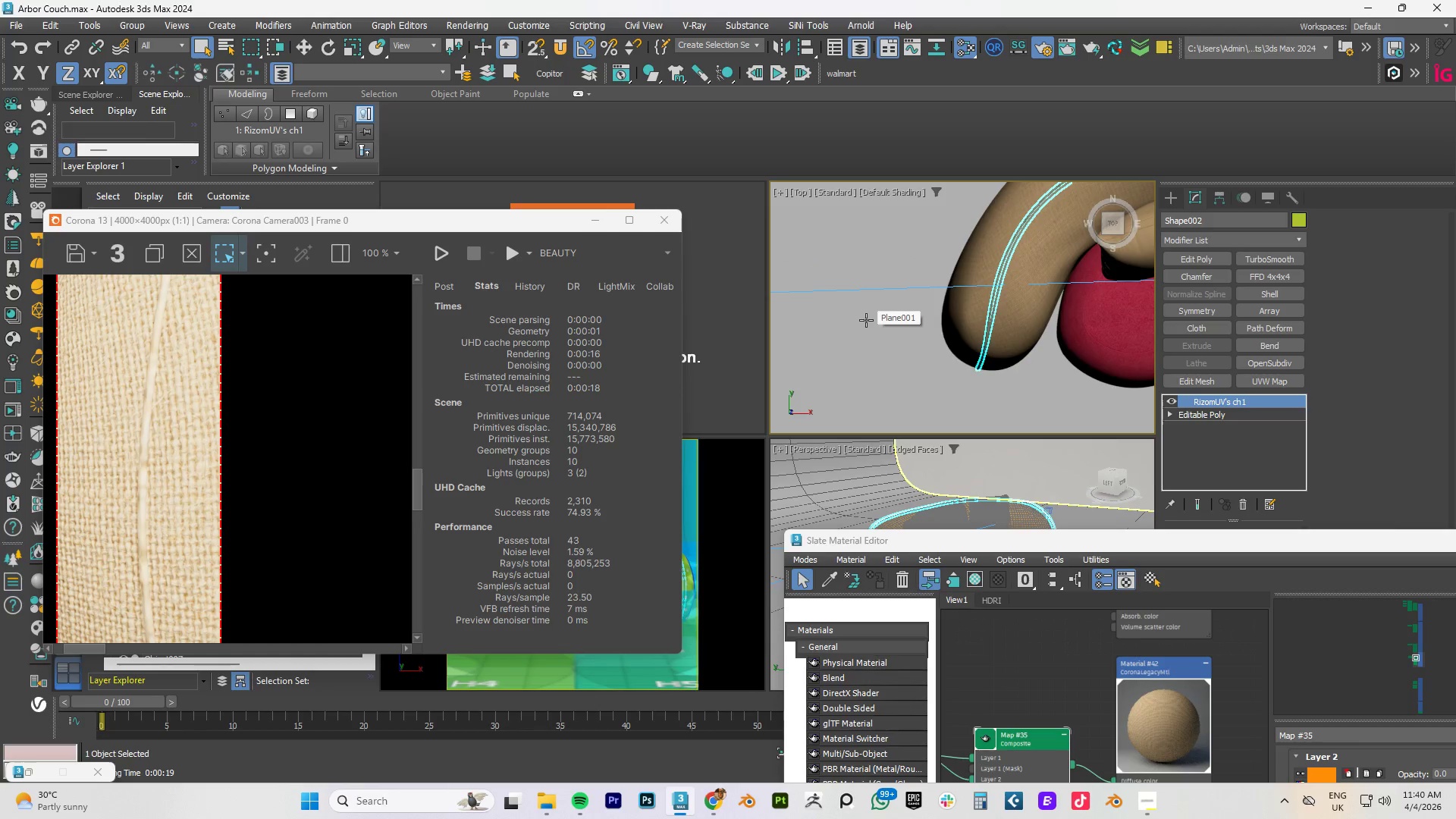 
key(M)
 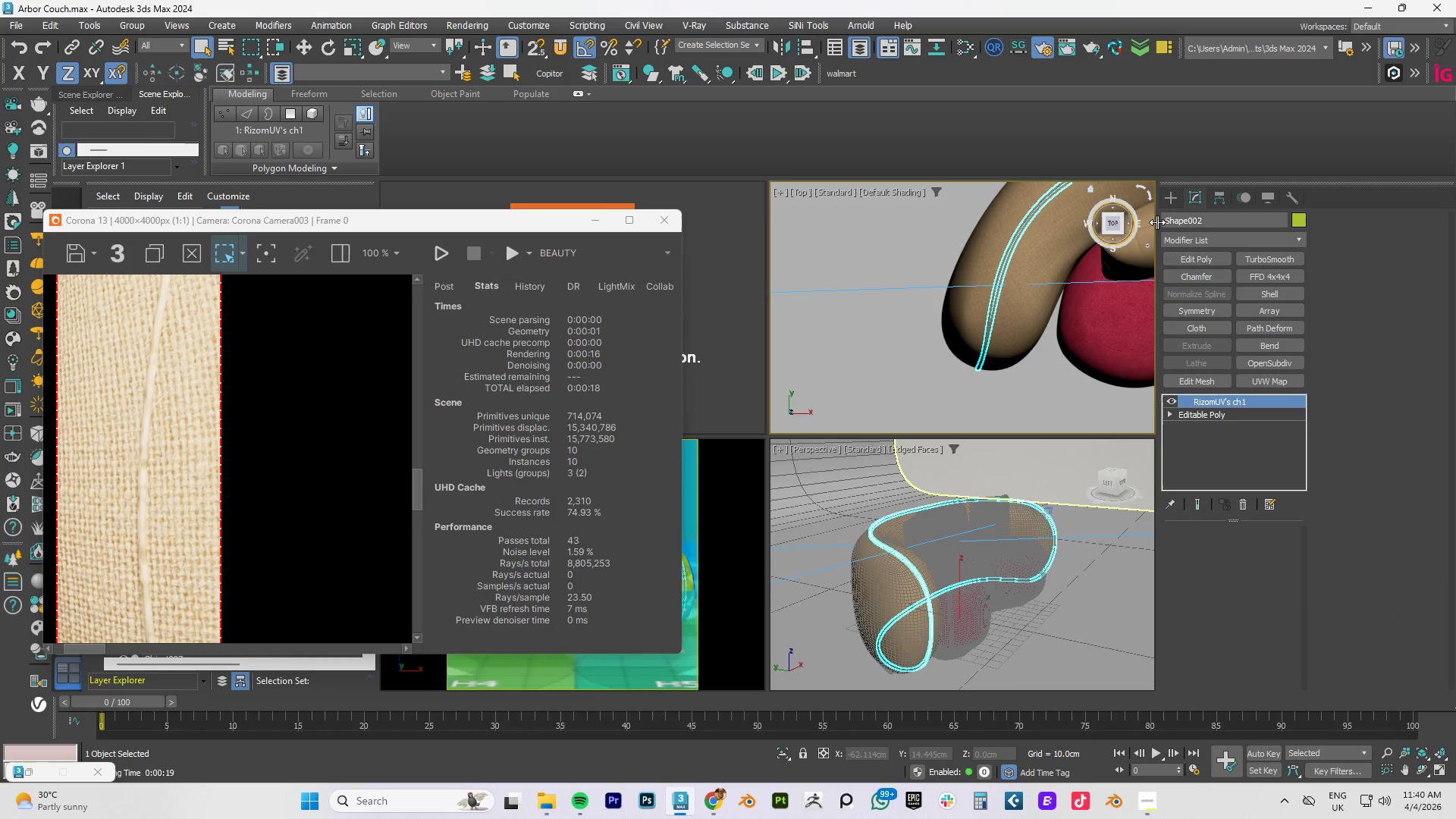 
left_click([1175, 194])
 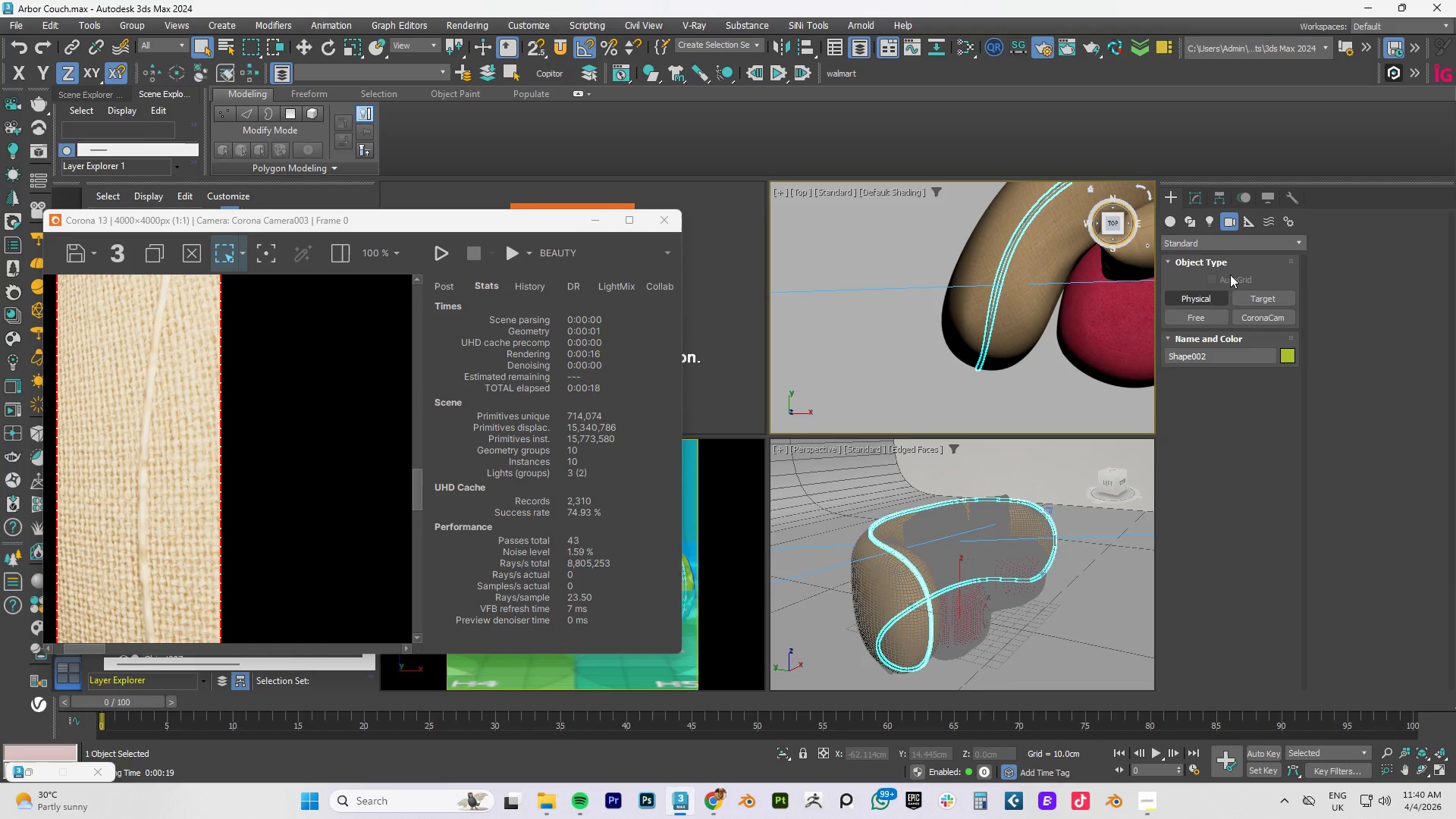 
left_click([1174, 219])
 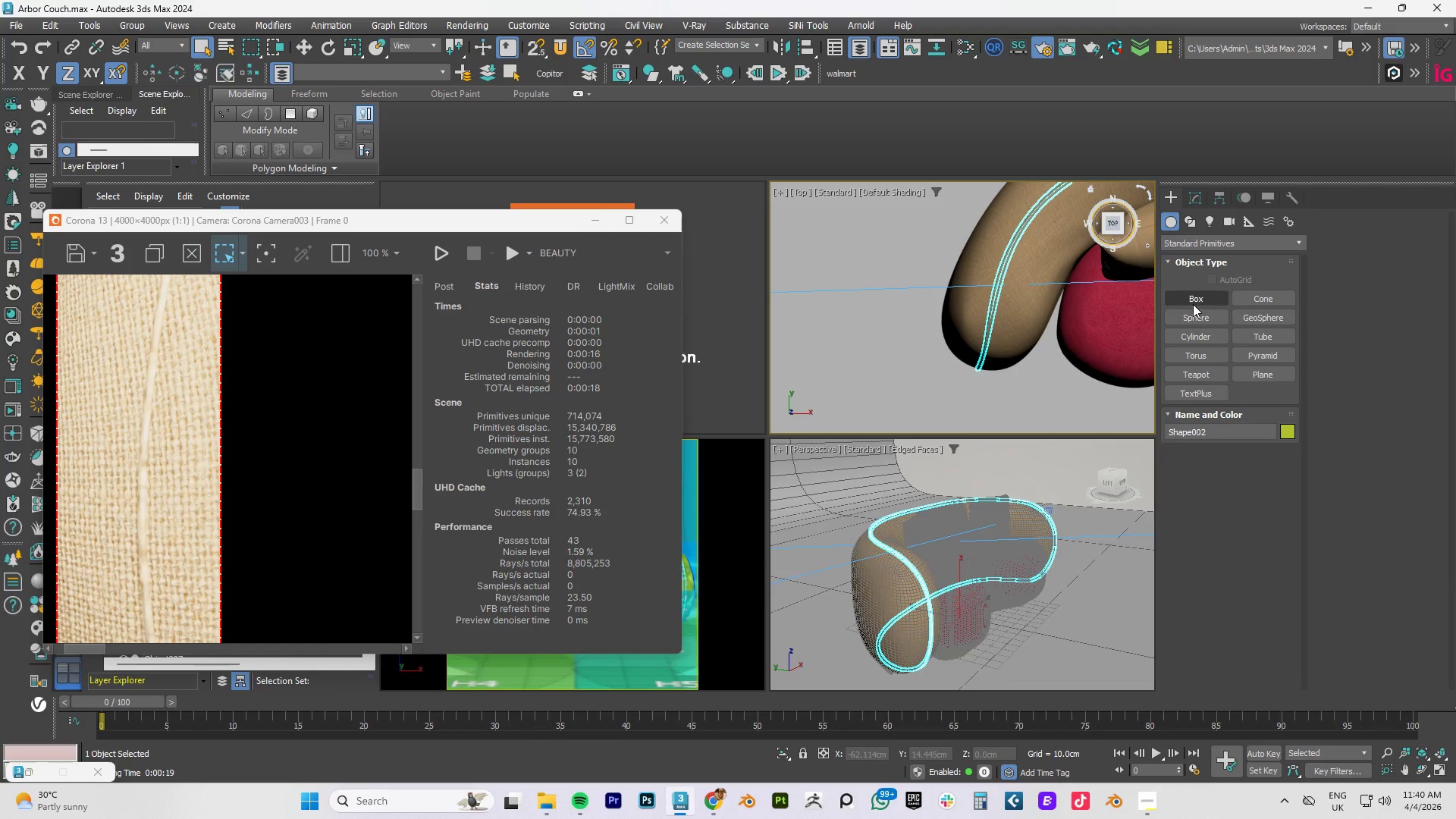 
left_click([1194, 299])
 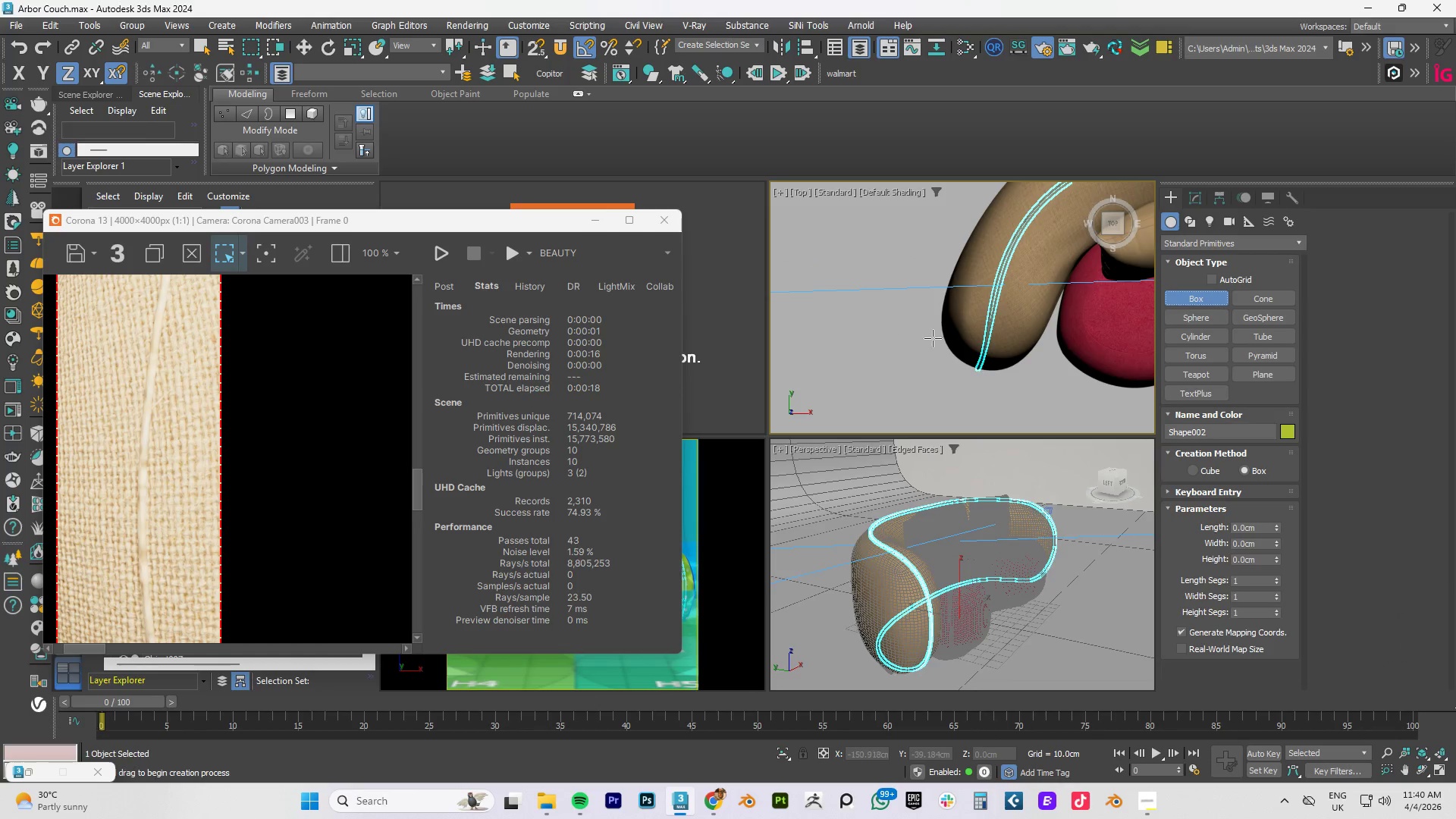 
hold_key(key=AltLeft, duration=0.59)
 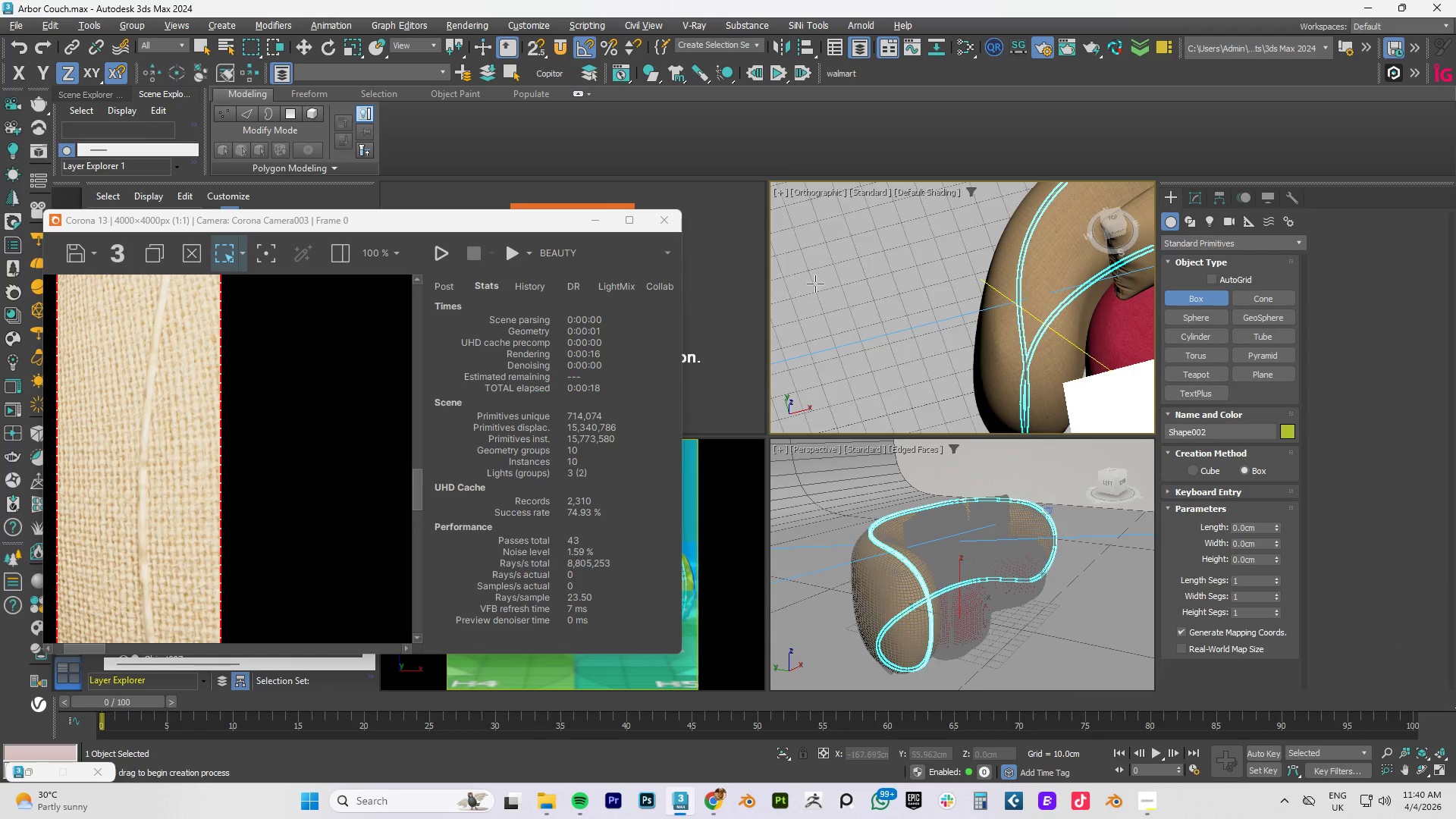 
left_click_drag(start_coordinate=[814, 283], to_coordinate=[921, 318])
 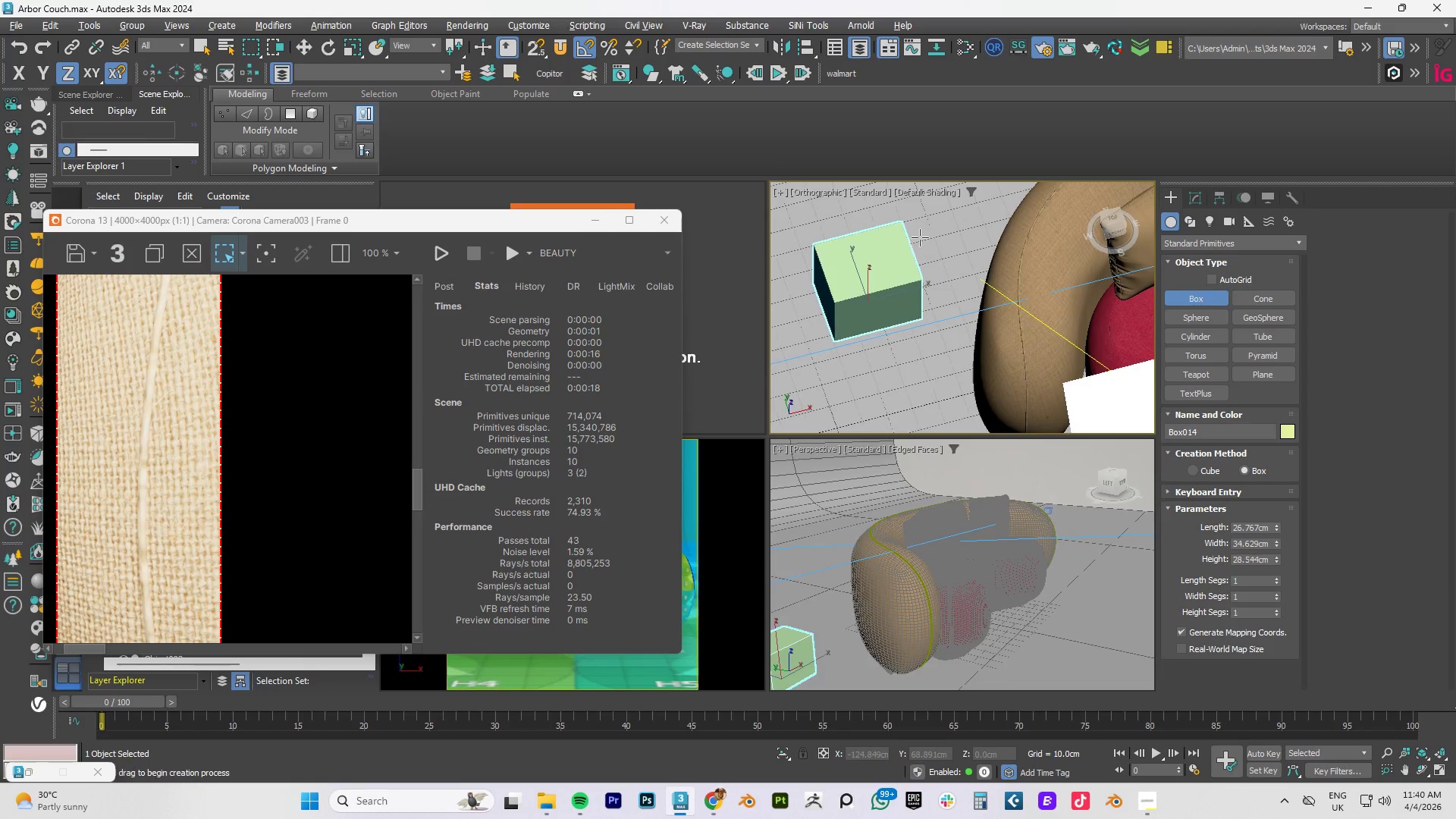 
left_click([915, 229])
 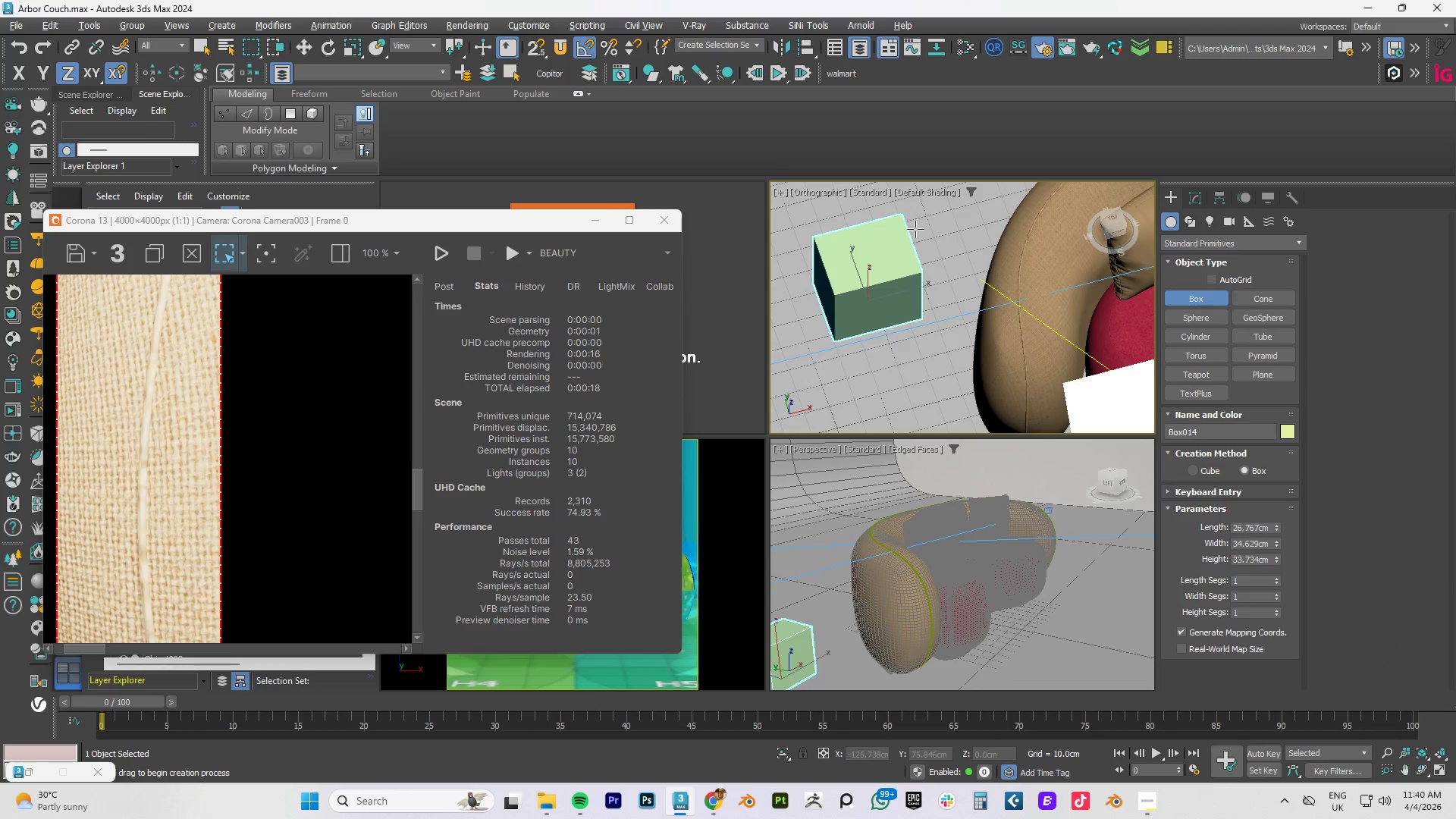 
right_click([915, 229])
 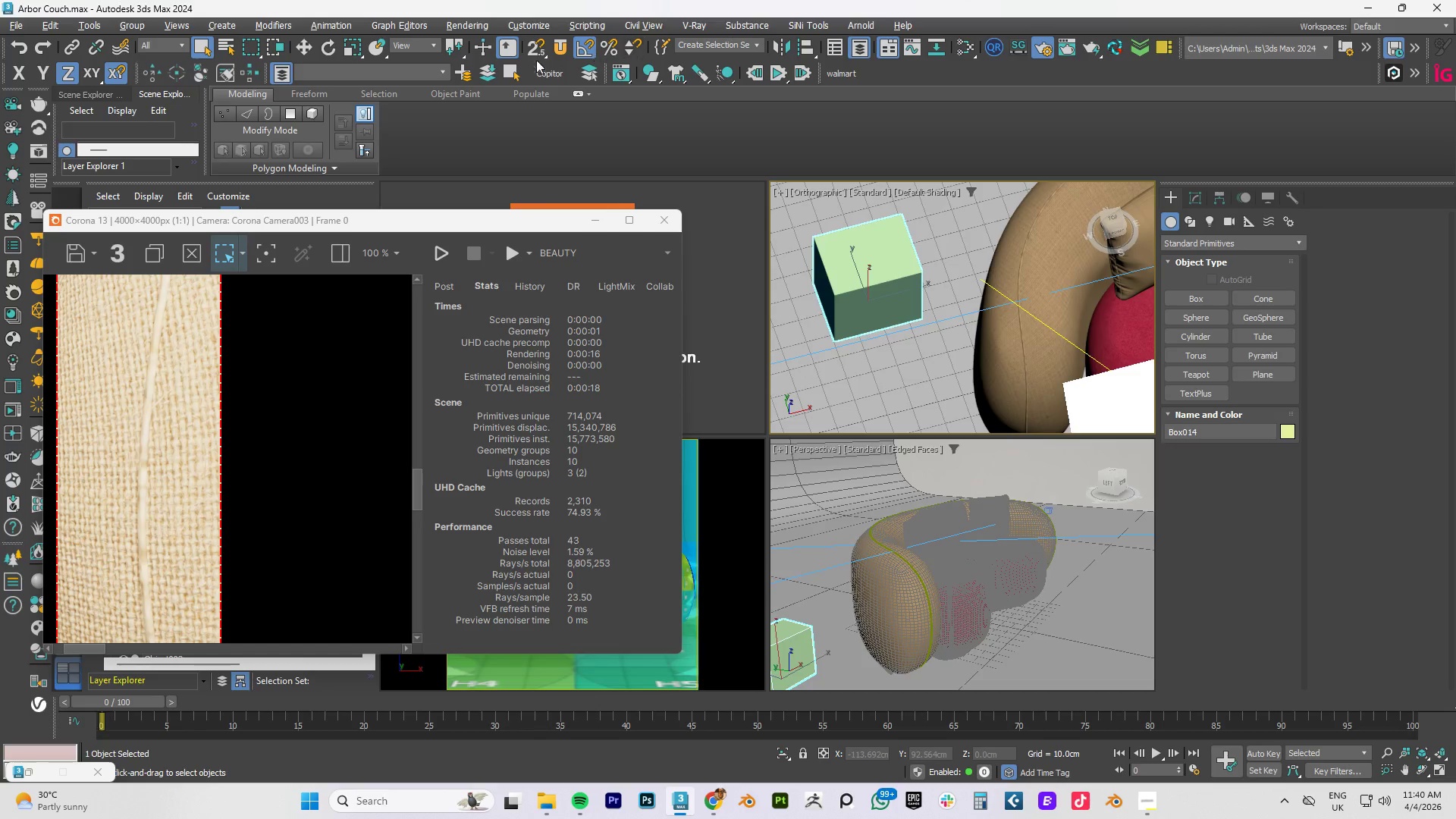 
left_click([559, 44])
 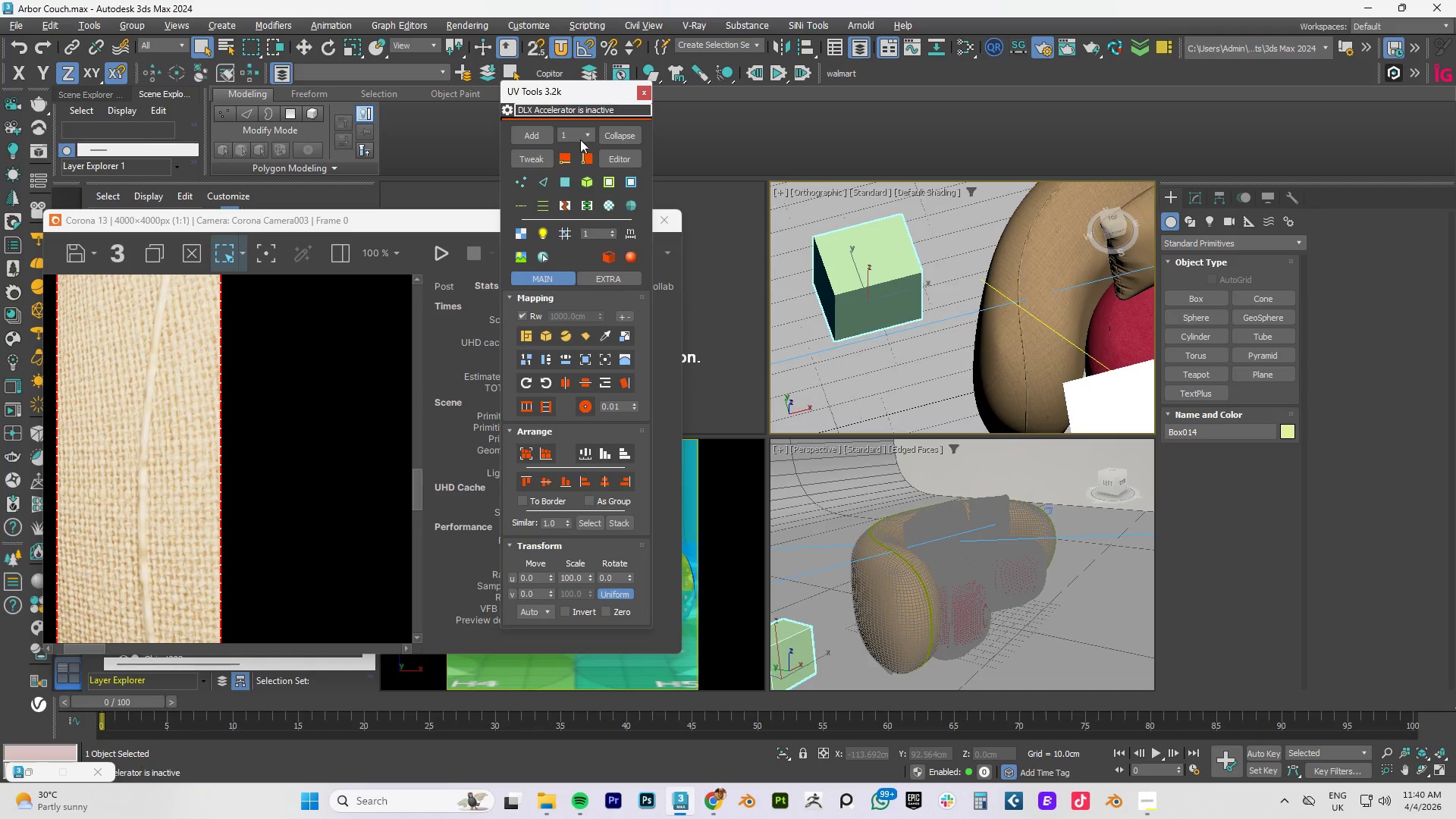 
left_click_drag(start_coordinate=[555, 95], to_coordinate=[497, 97])
 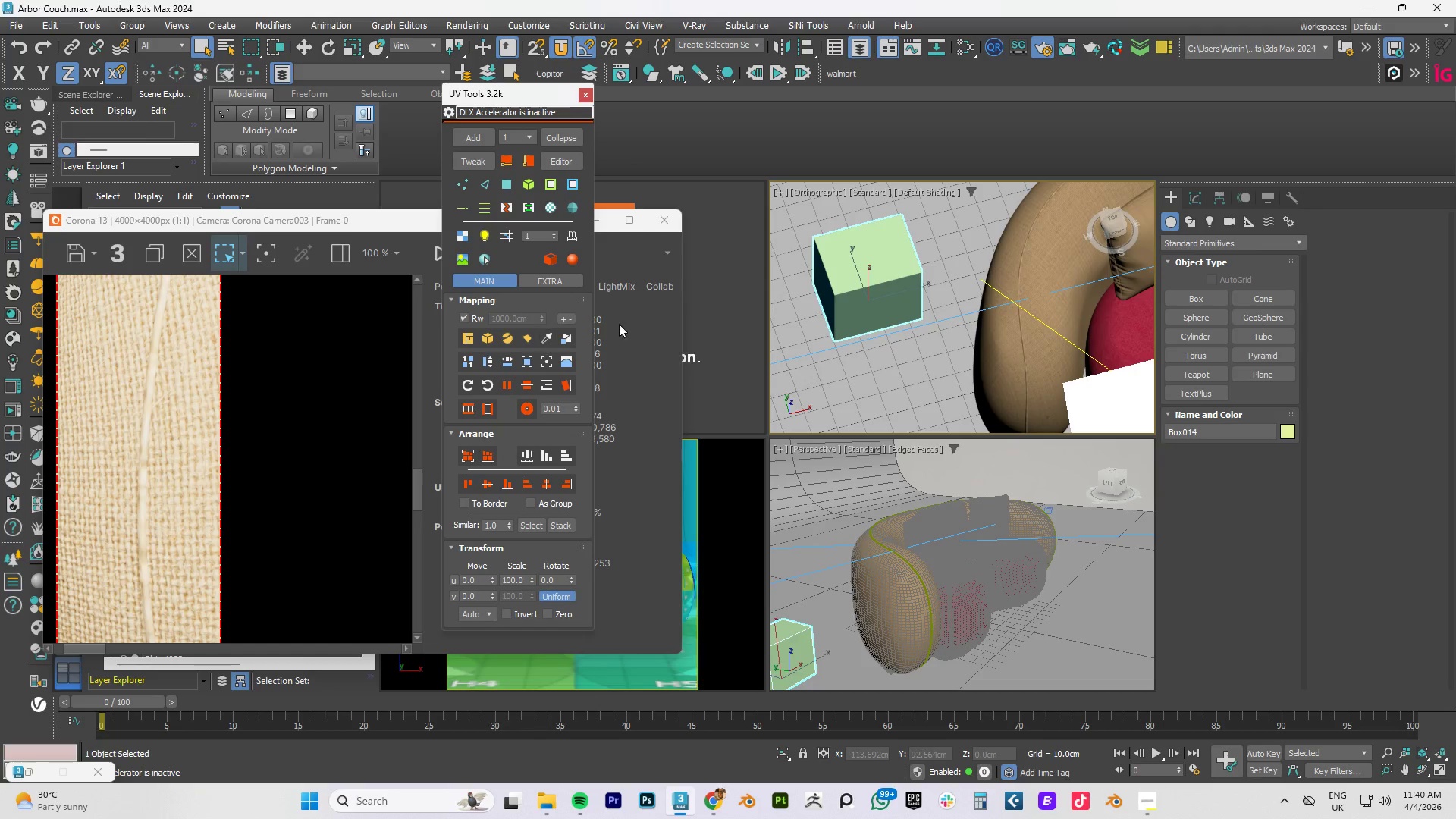 
left_click([1021, 325])
 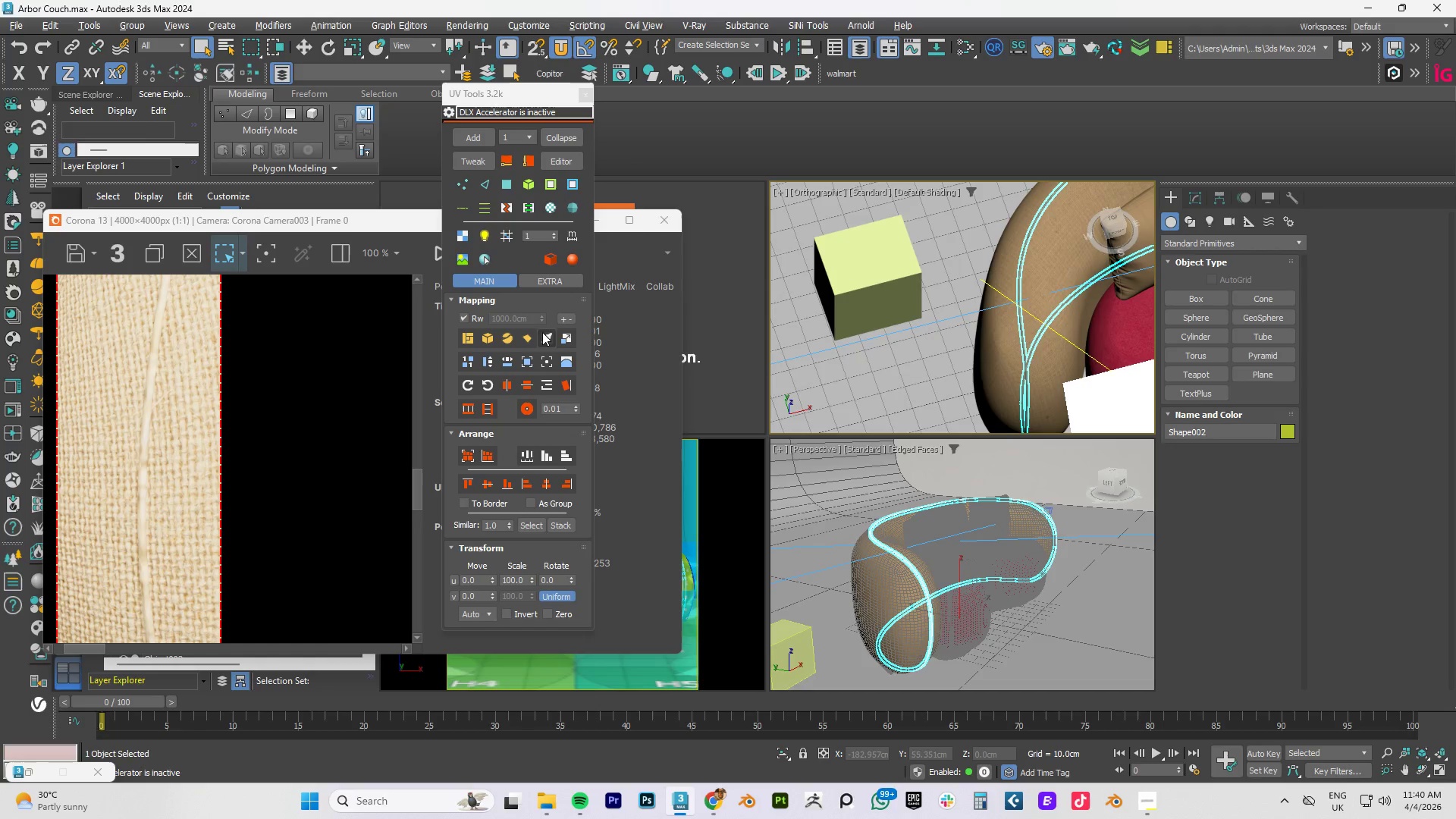 
left_click([548, 338])
 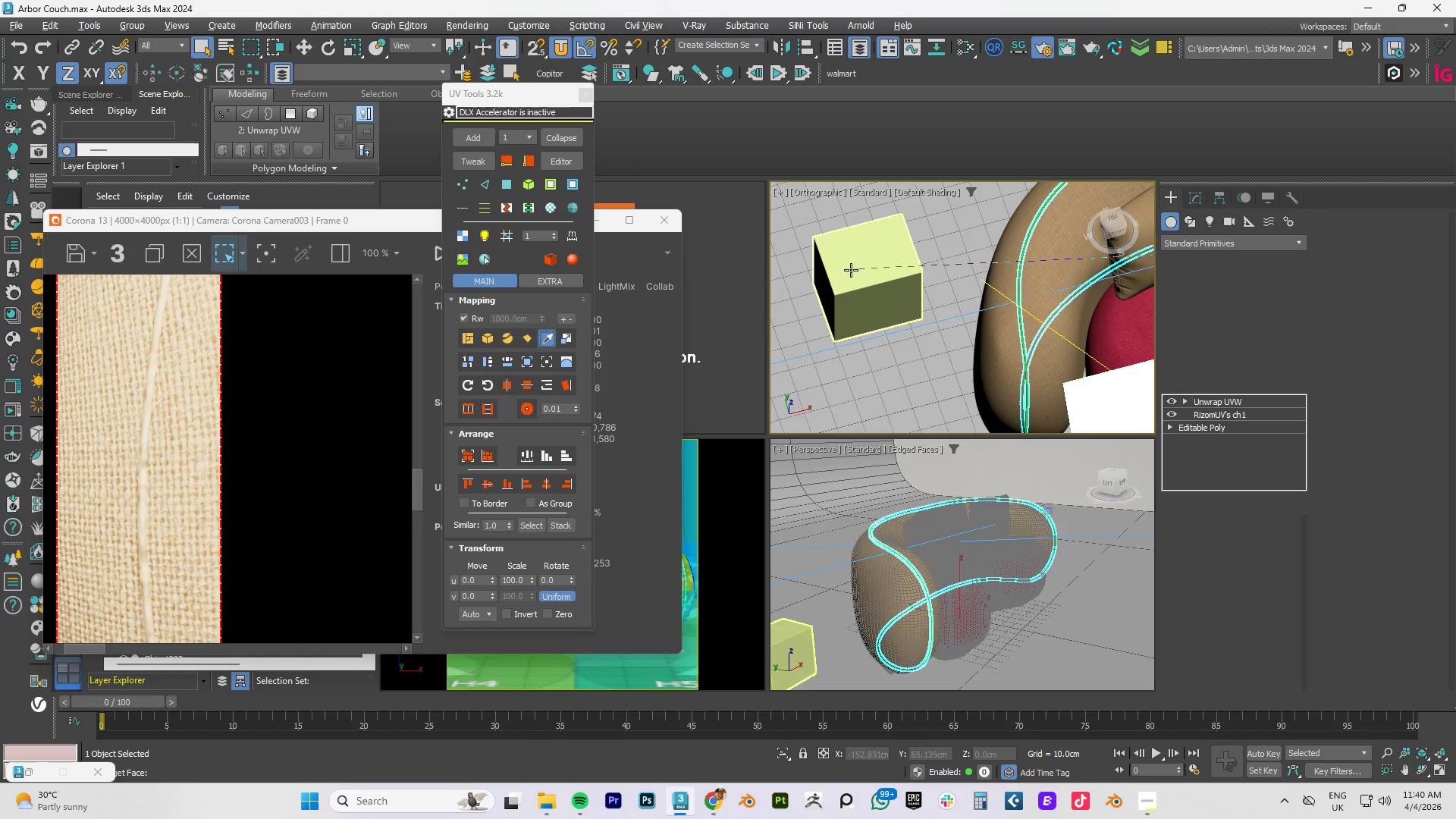 
left_click([865, 269])
 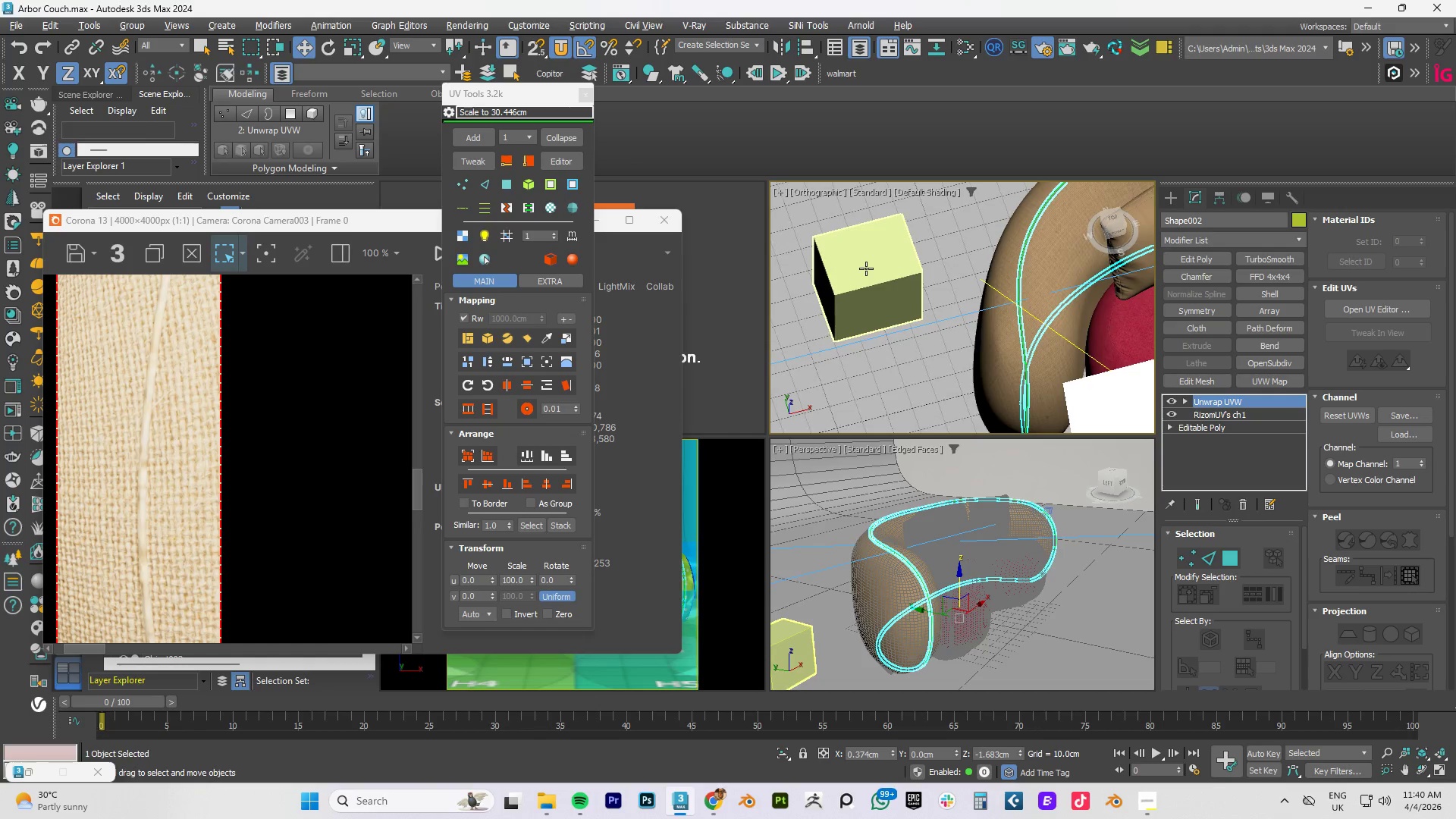 
right_click([866, 268])
 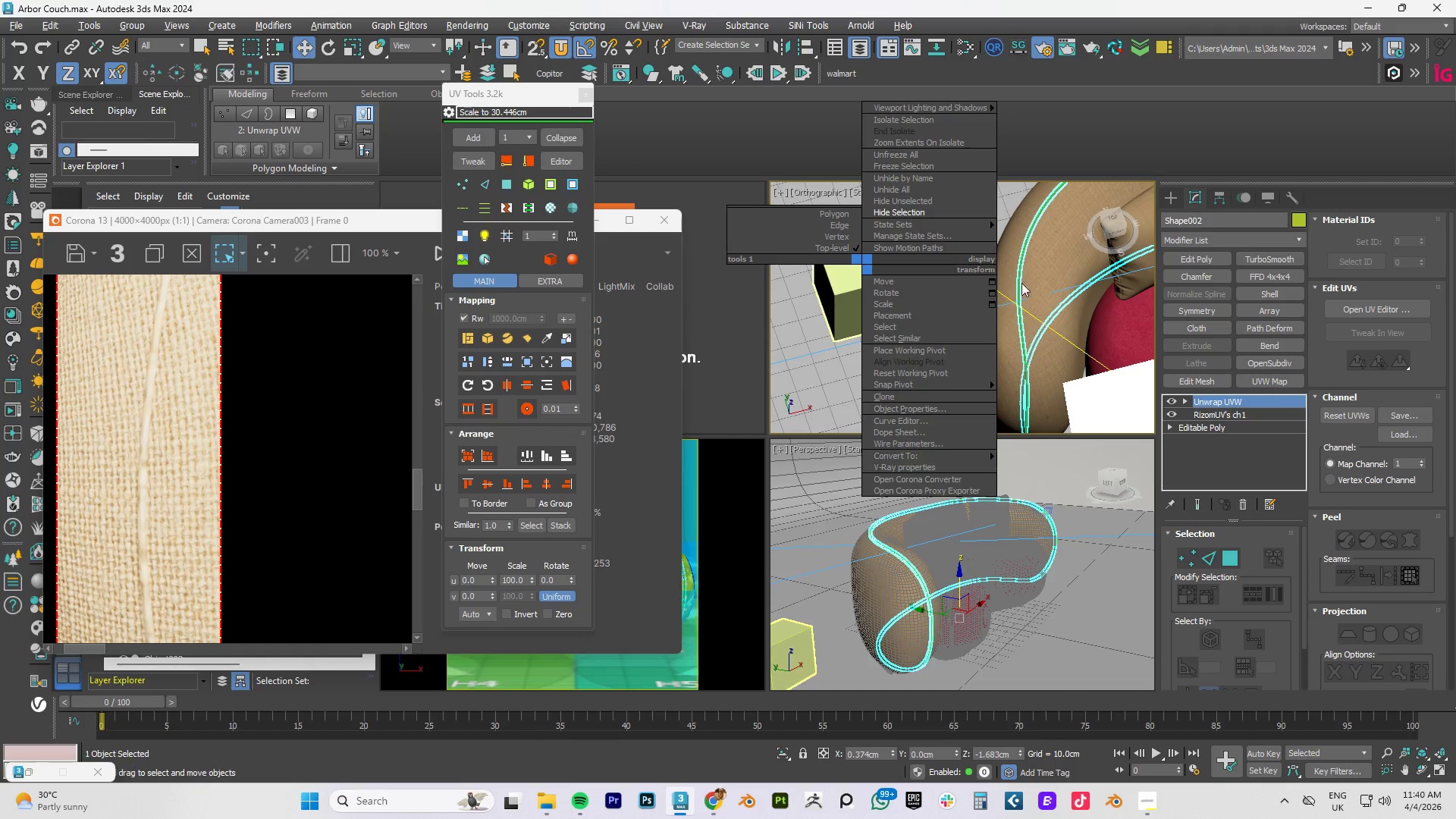 
left_click([1036, 291])
 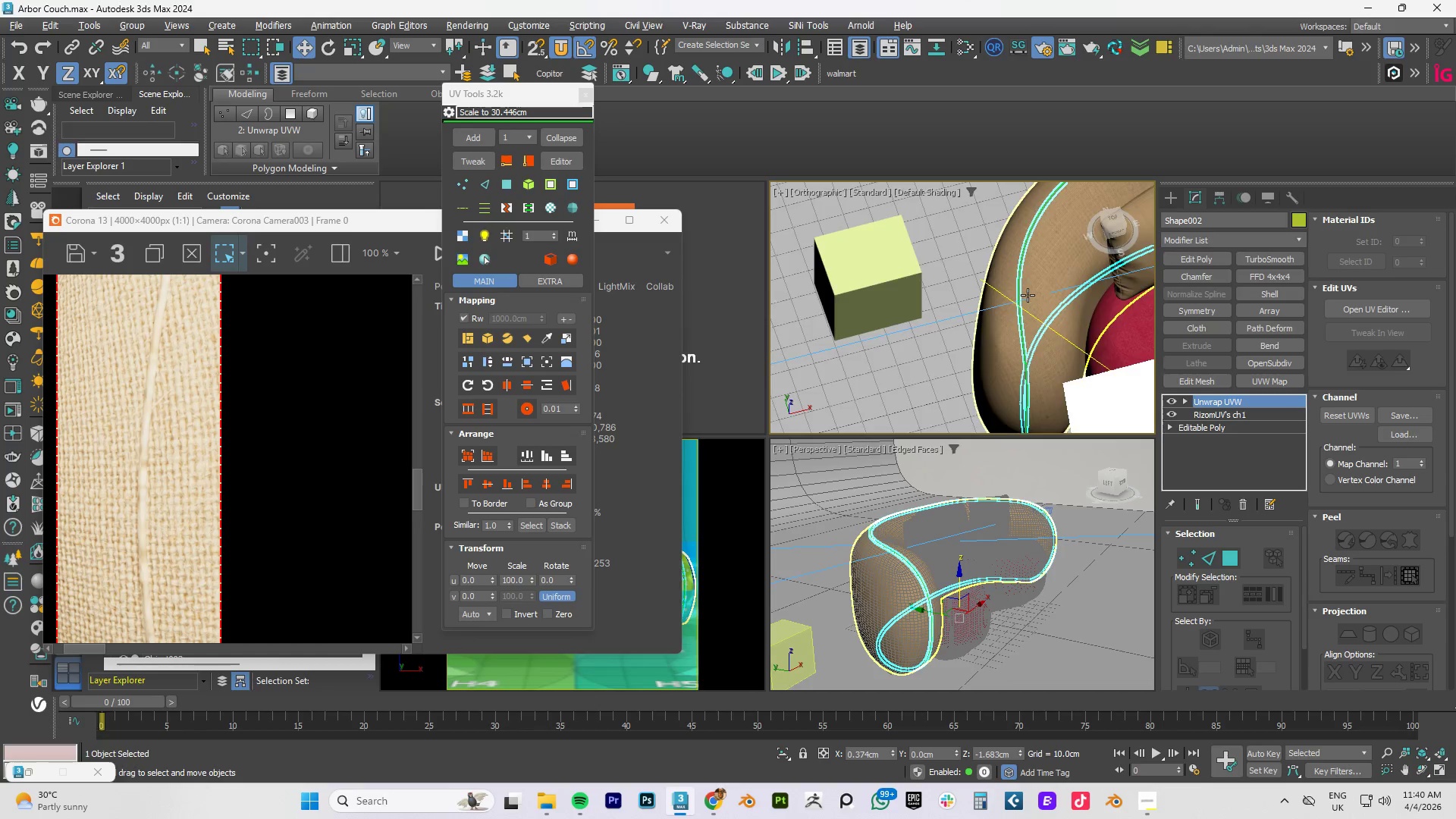 
scroll: coordinate [977, 297], scroll_direction: up, amount: 16.0
 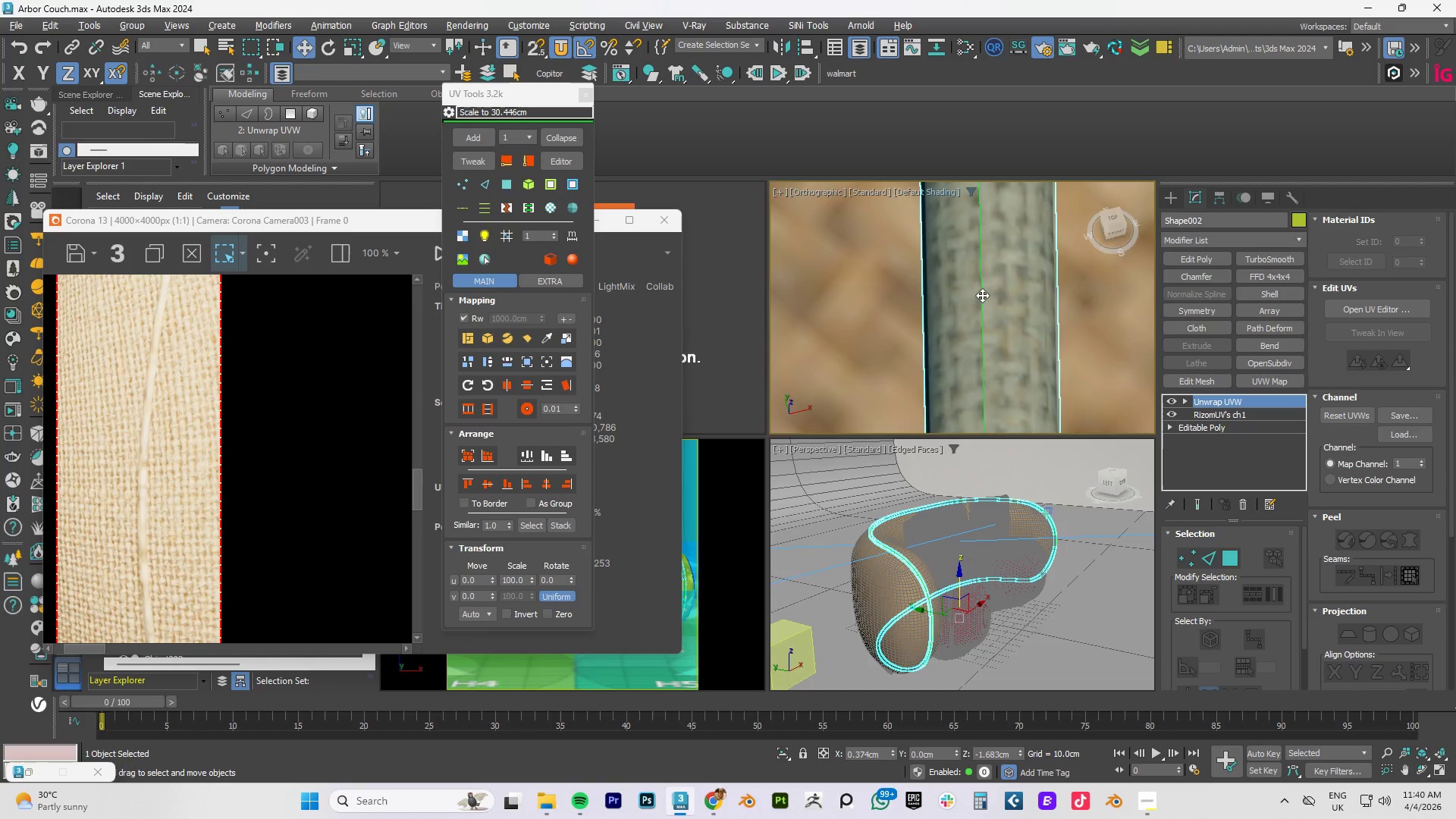 
scroll: coordinate [984, 294], scroll_direction: down, amount: 1.0
 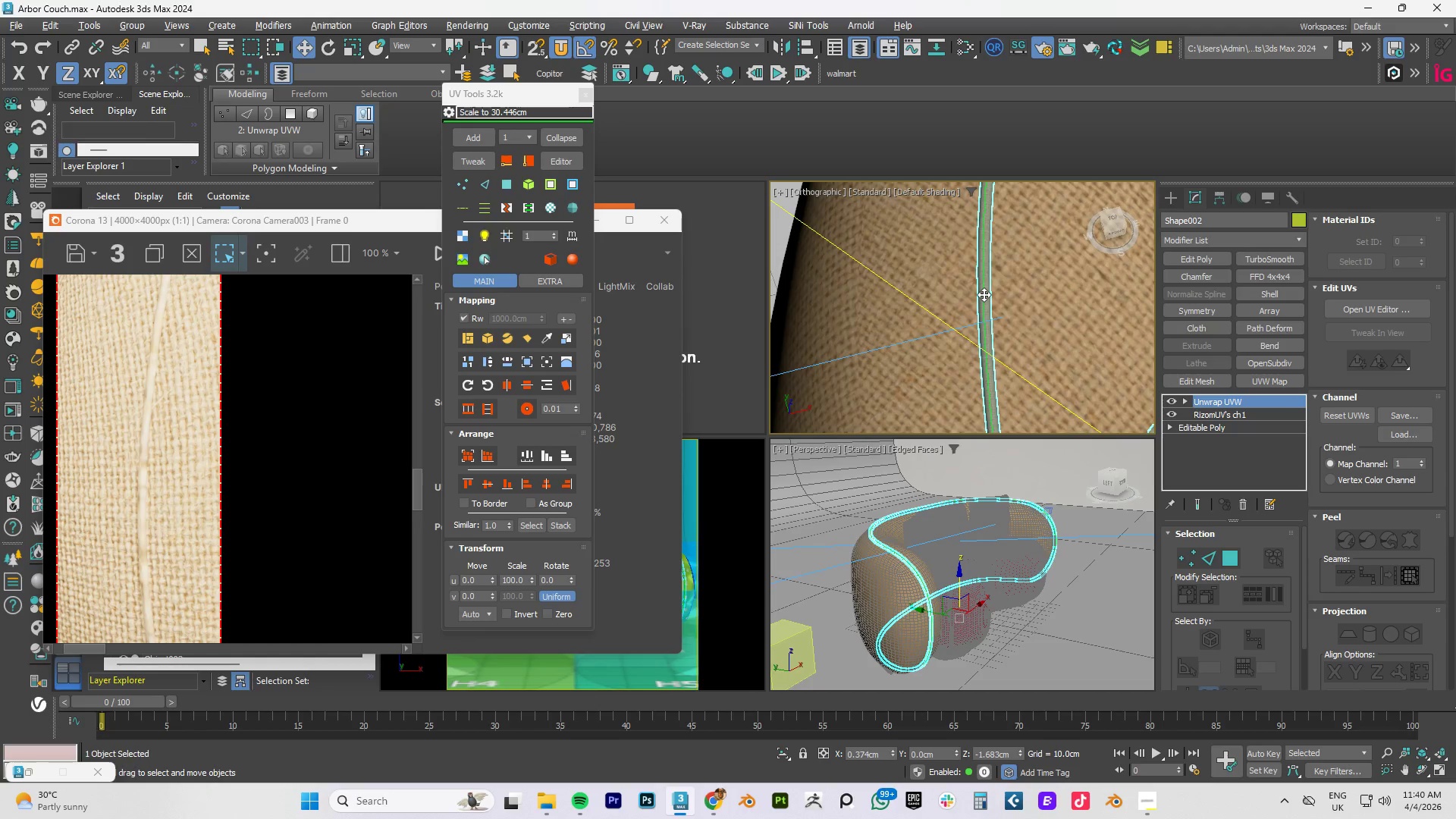 
scroll: coordinate [984, 294], scroll_direction: up, amount: 4.0
 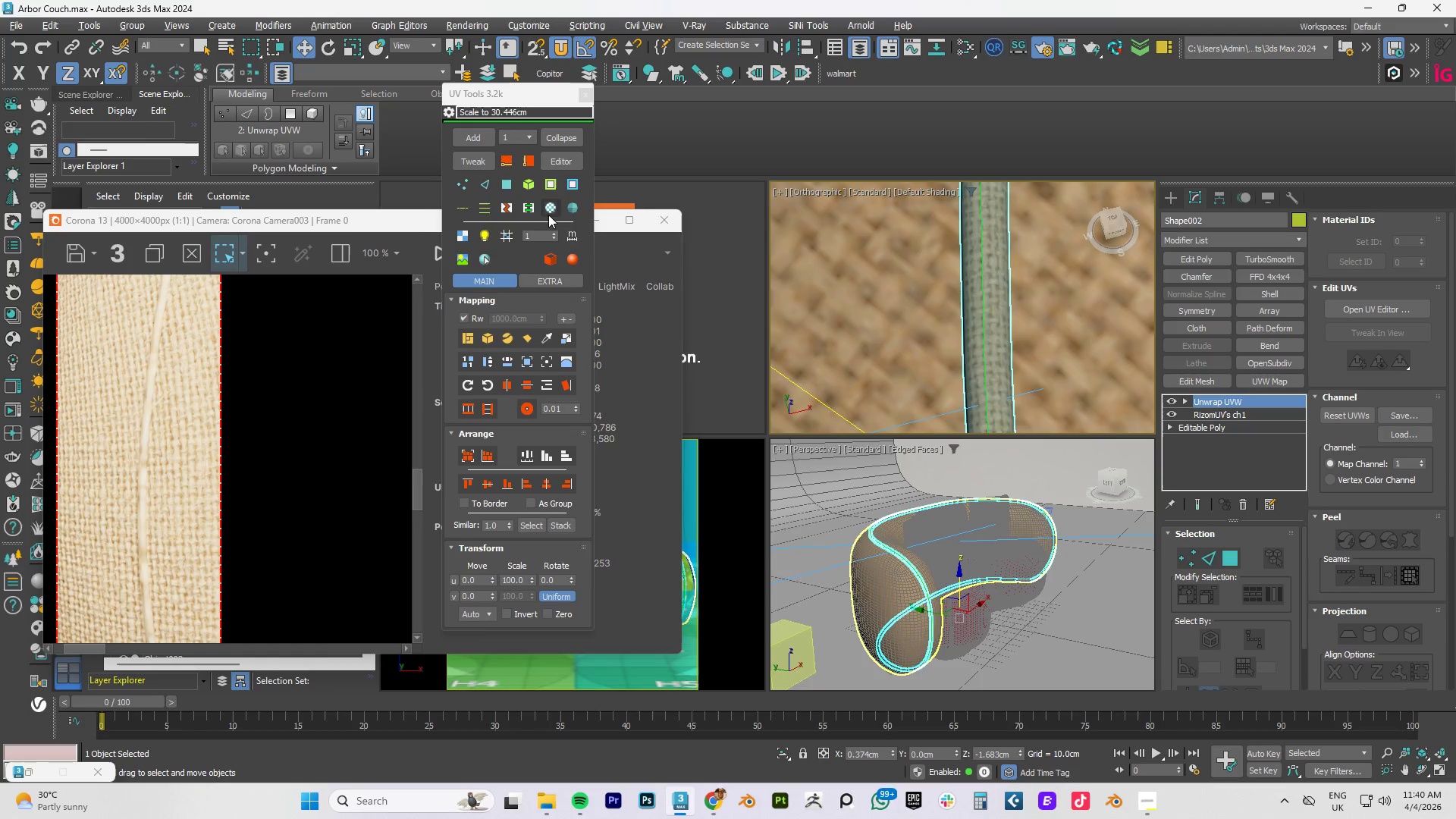 
left_click([402, 225])
 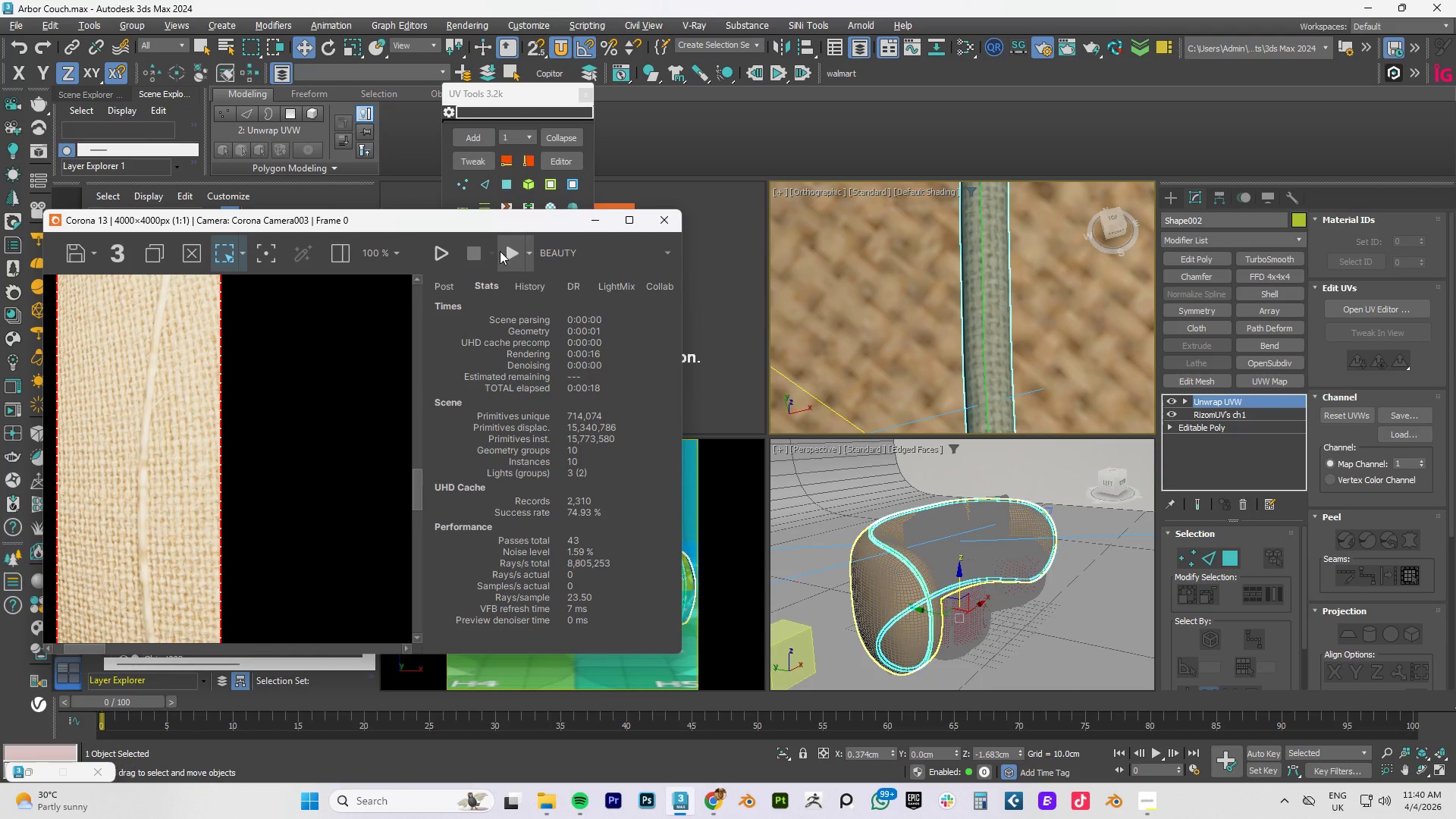 
left_click([500, 253])
 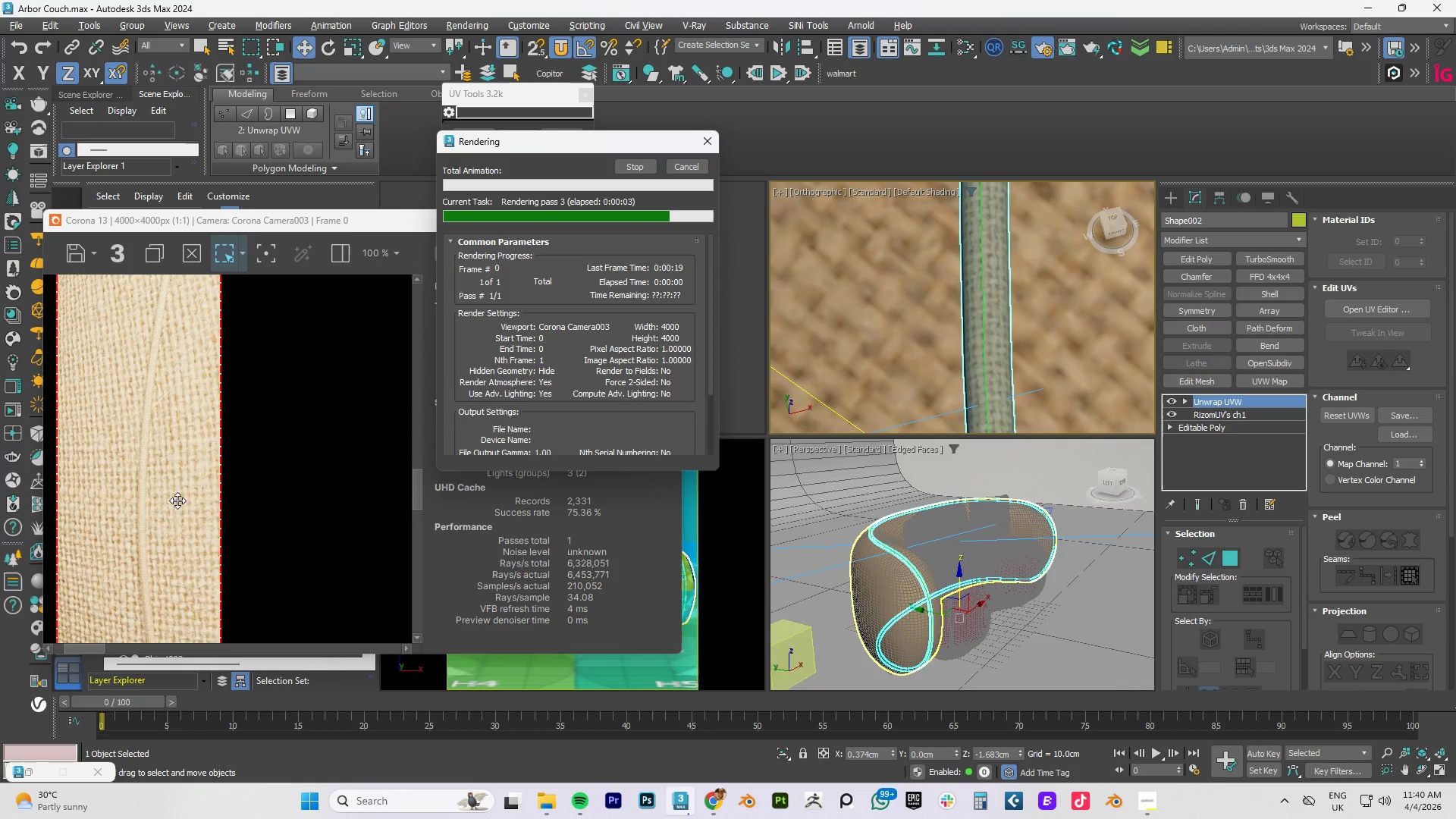 
wait(9.61)
 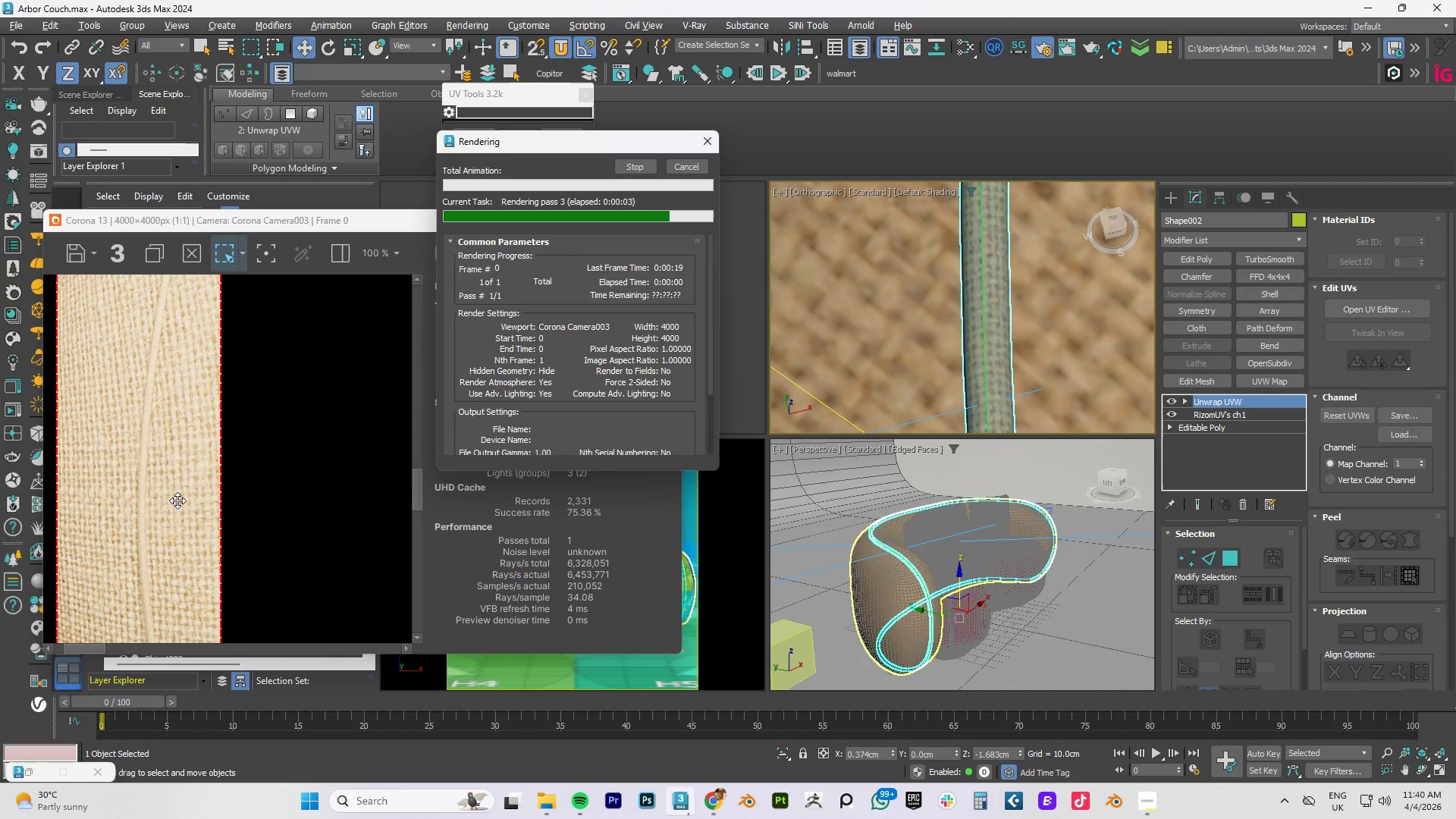 
scroll: coordinate [130, 318], scroll_direction: up, amount: 2.0
 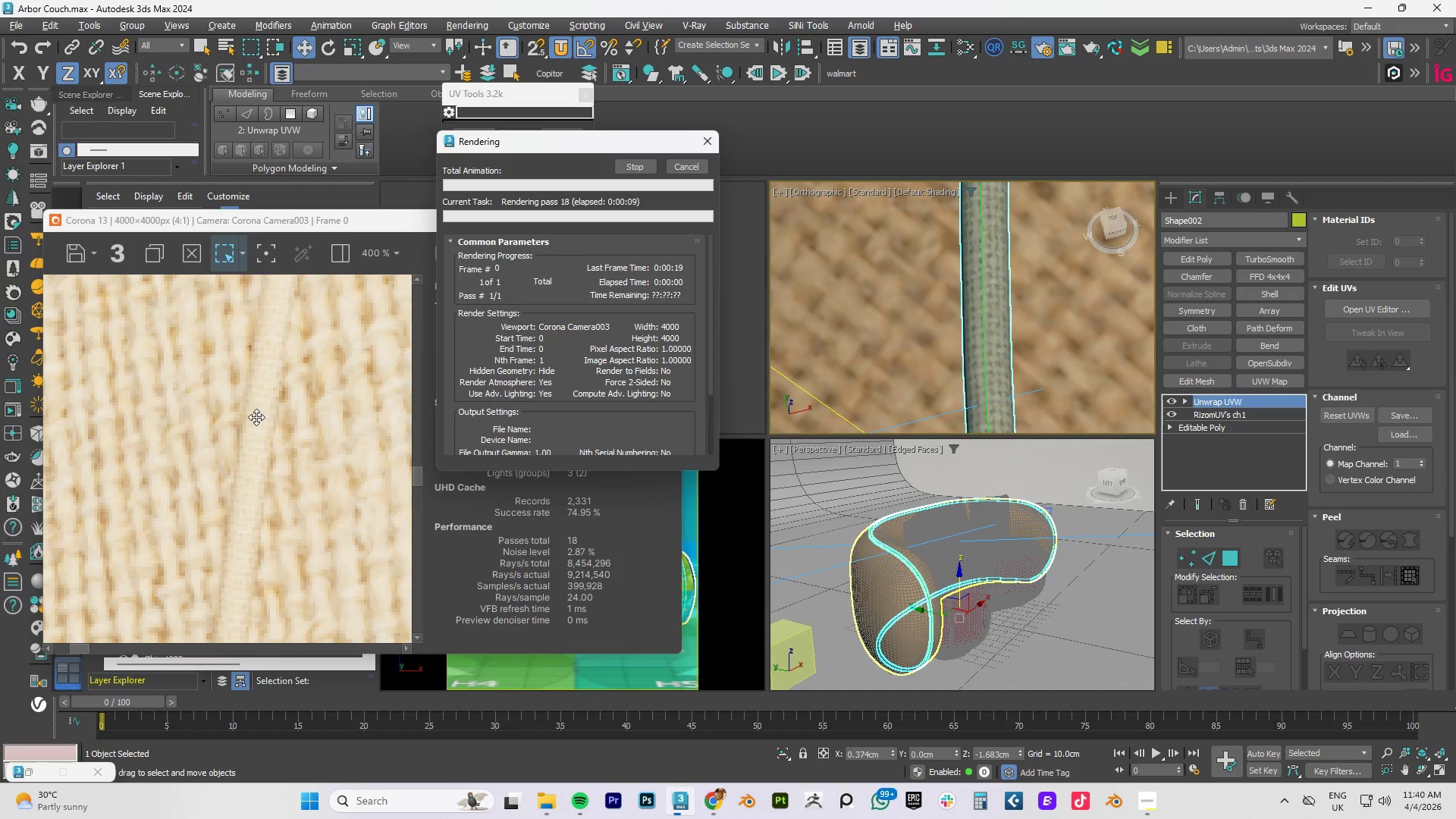 
scroll: coordinate [234, 400], scroll_direction: down, amount: 3.0
 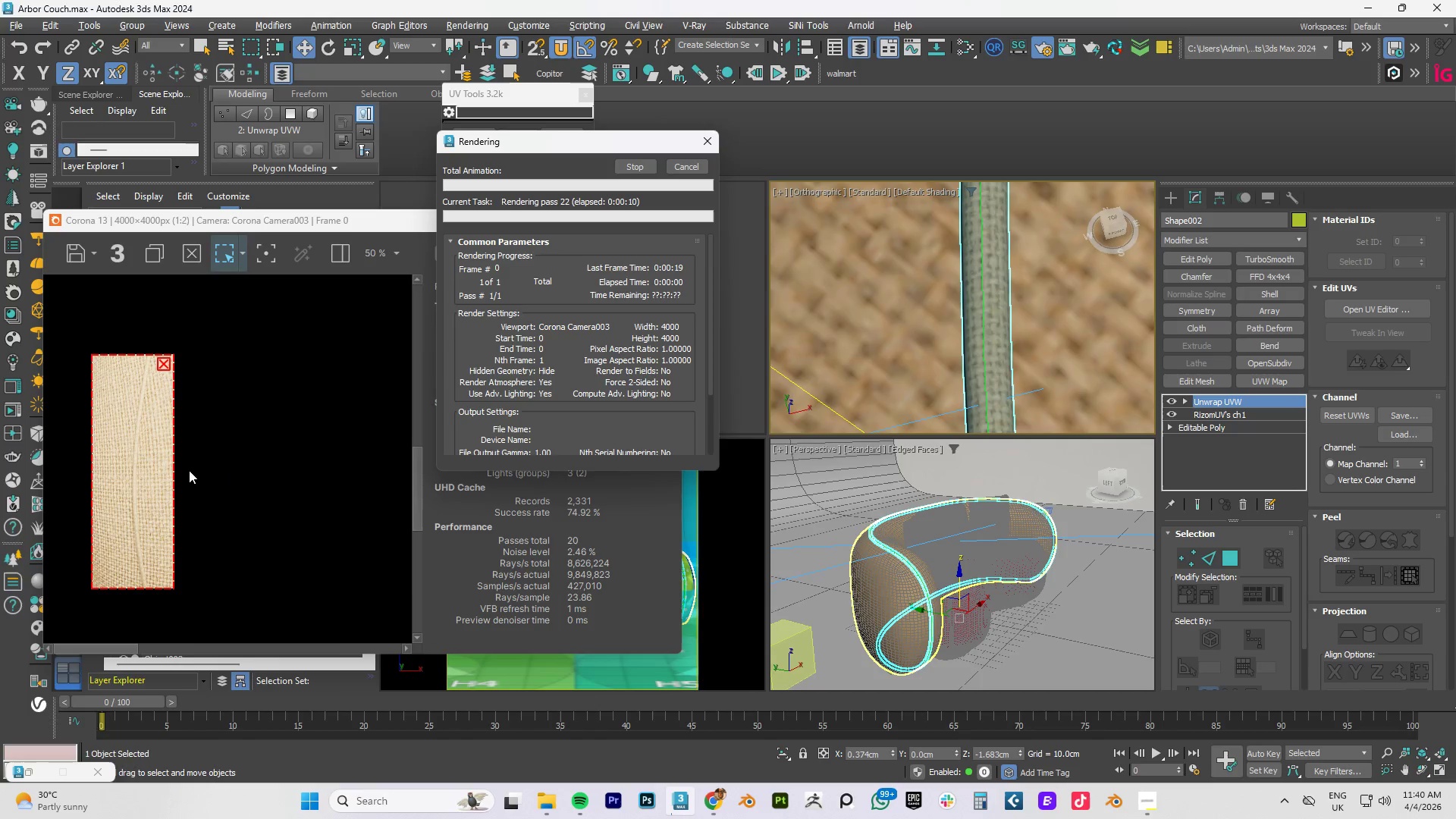 
scroll: coordinate [137, 443], scroll_direction: up, amount: 3.0
 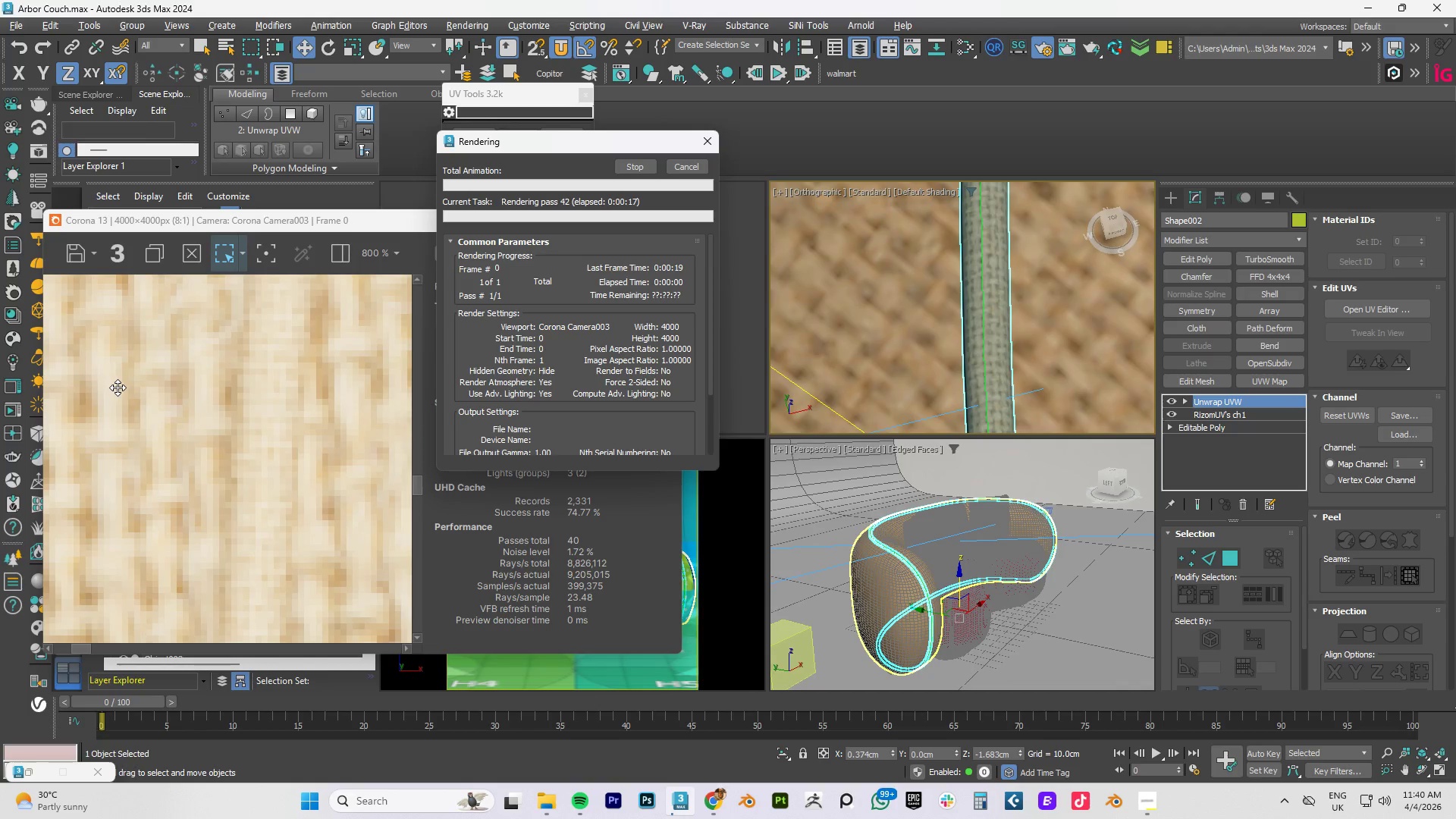 
scroll: coordinate [143, 425], scroll_direction: down, amount: 4.0
 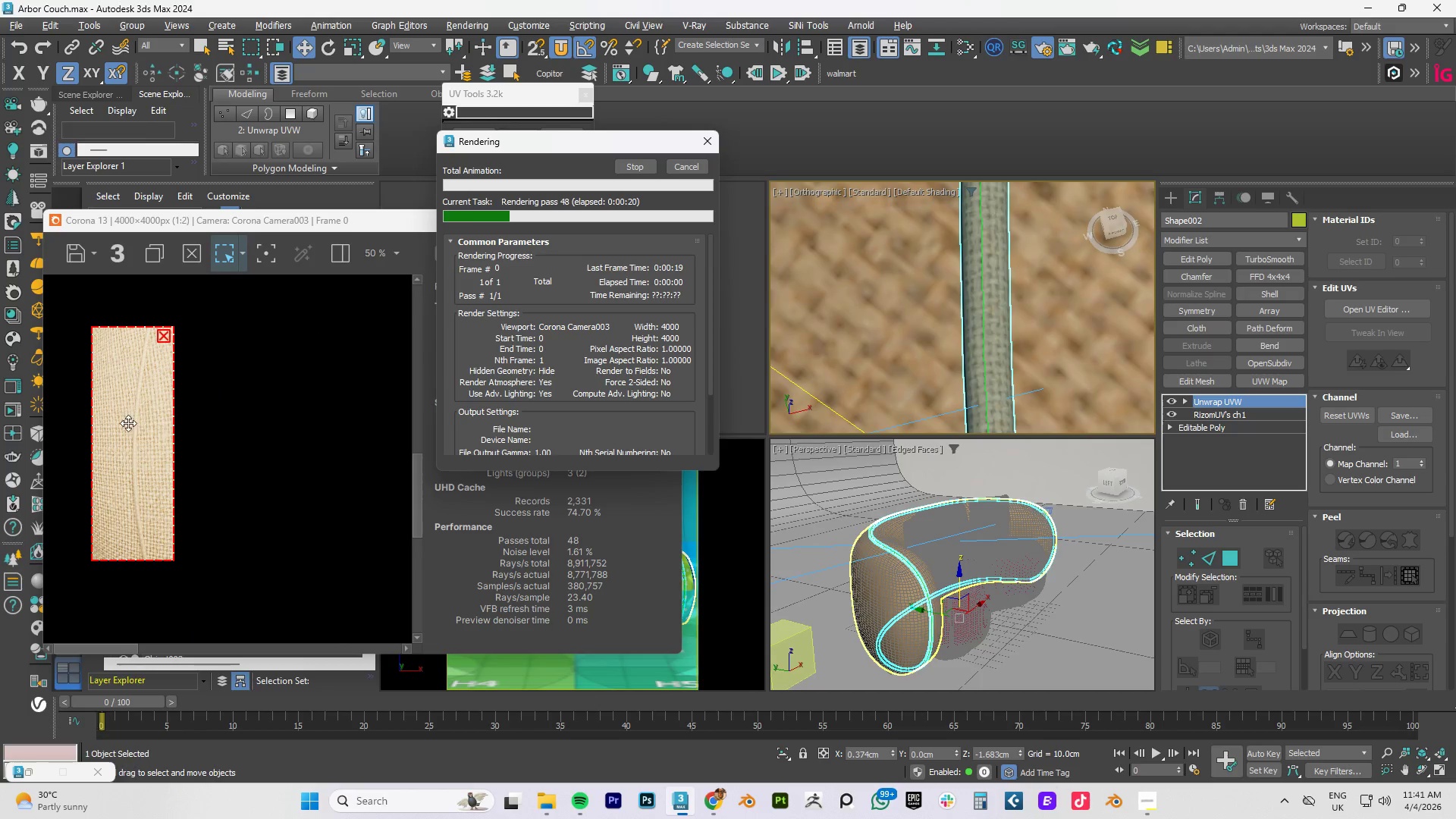 
scroll: coordinate [117, 422], scroll_direction: up, amount: 1.0
 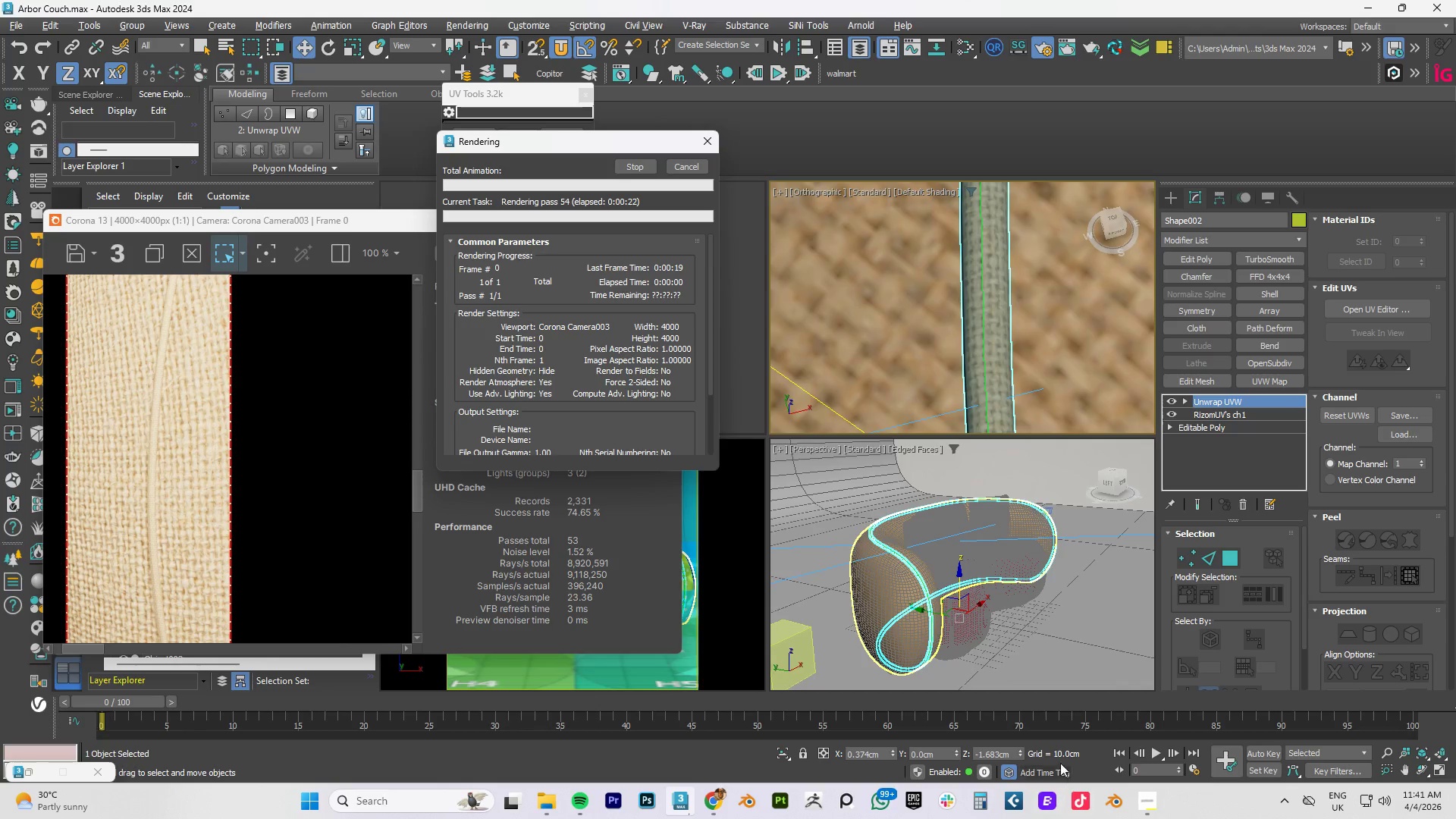 